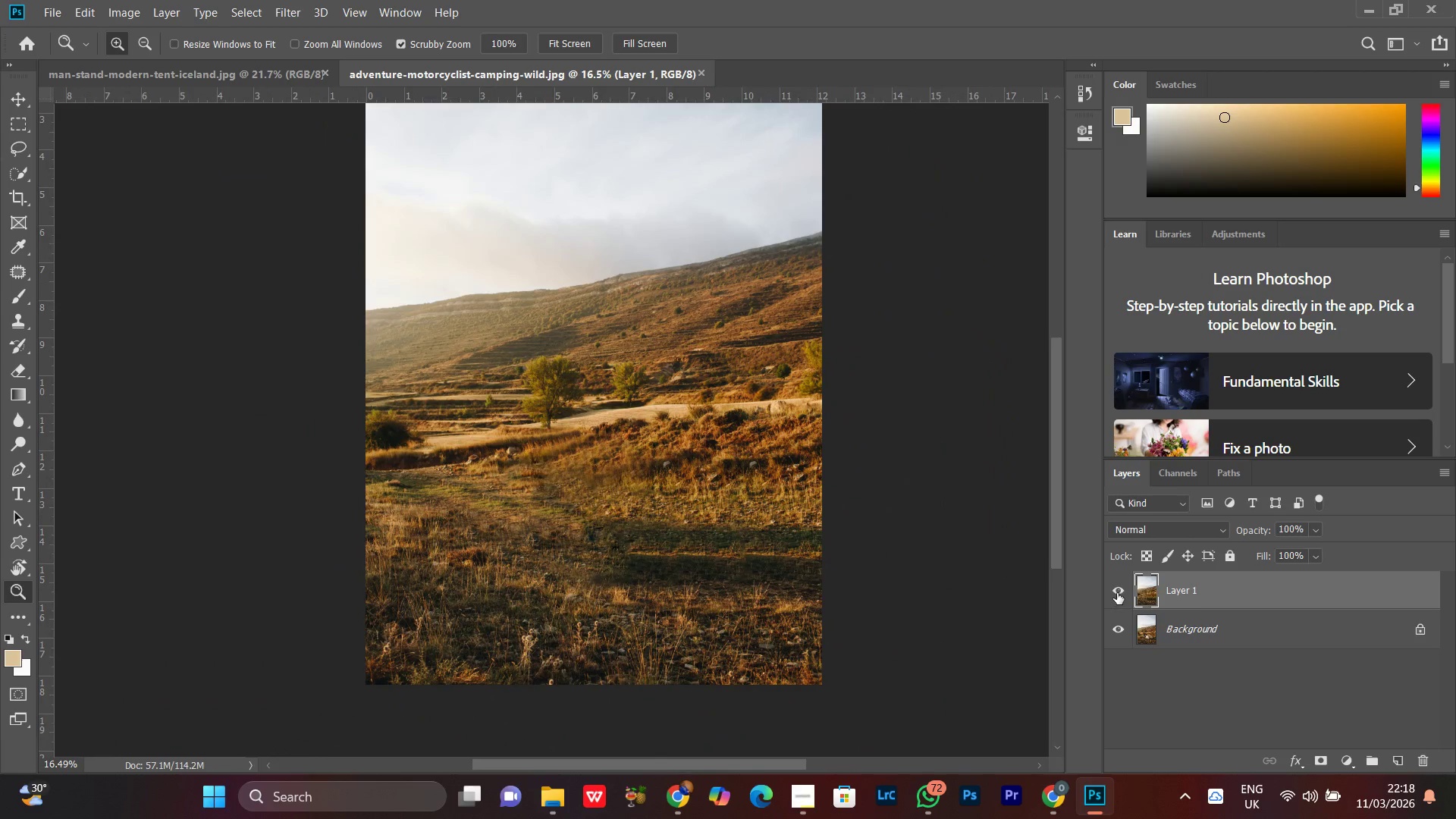 
left_click([1117, 593])
 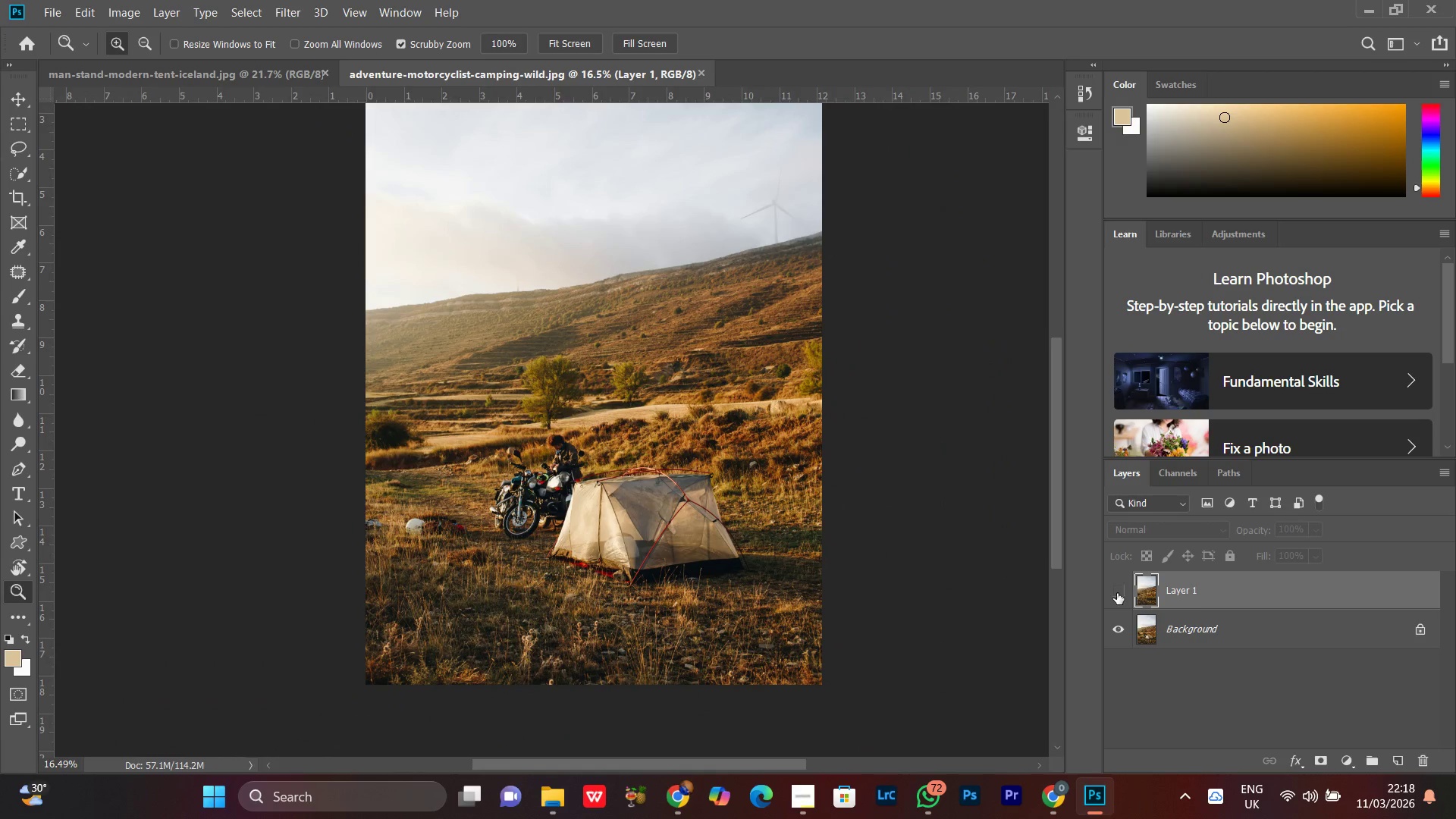 
left_click([1117, 593])
 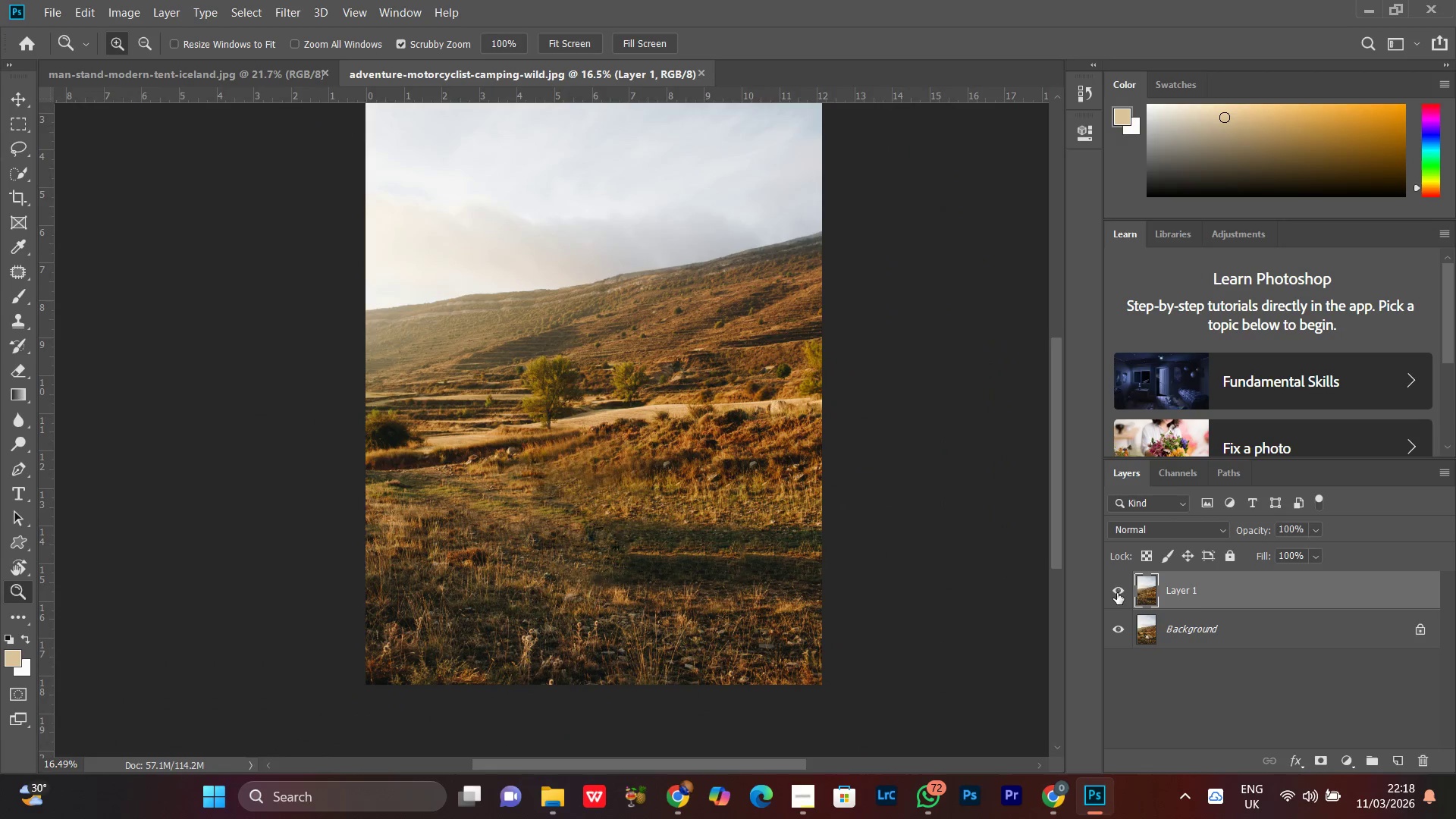 
left_click([1117, 593])
 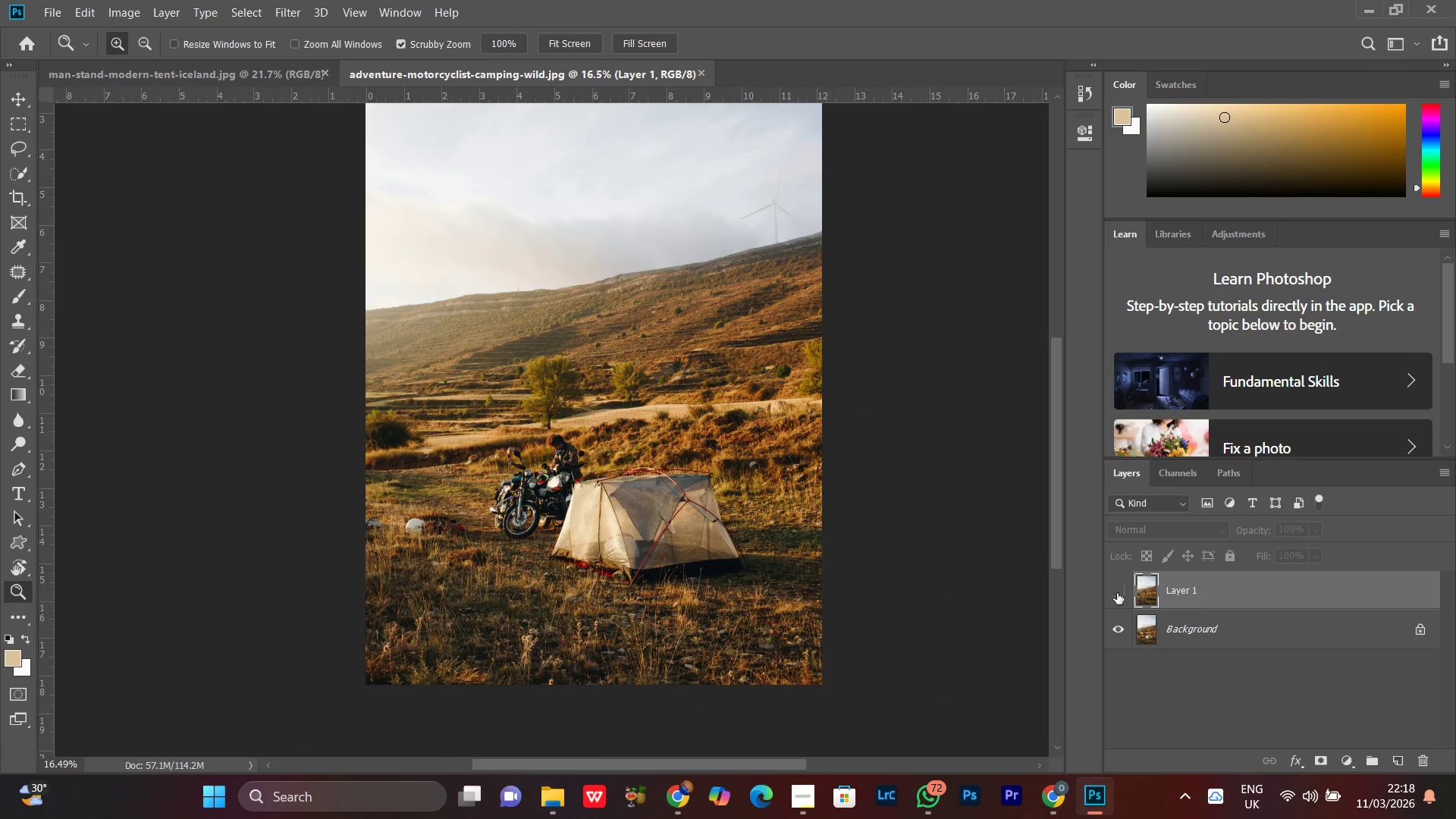 
left_click([1117, 593])
 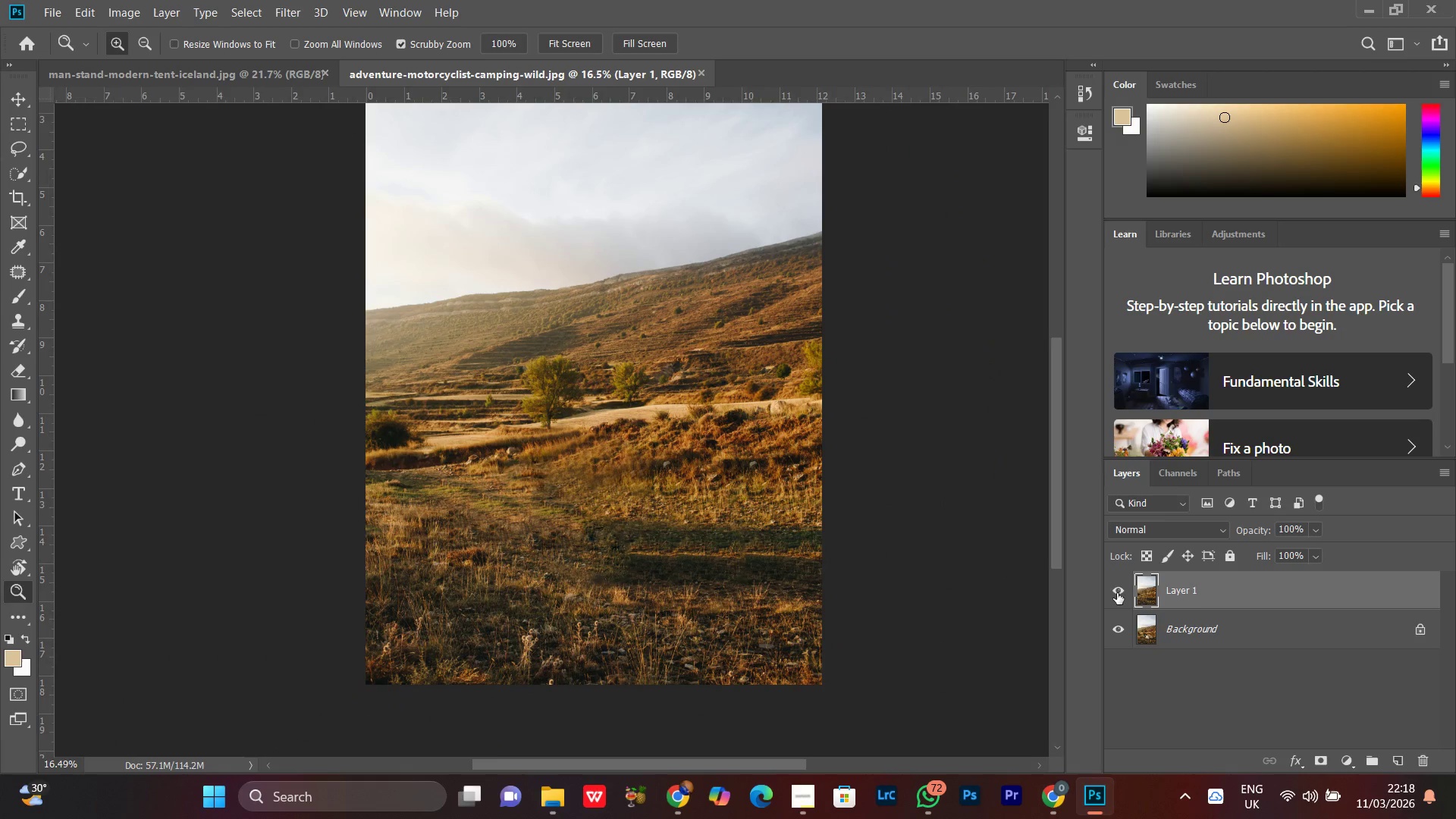 
left_click([1117, 593])
 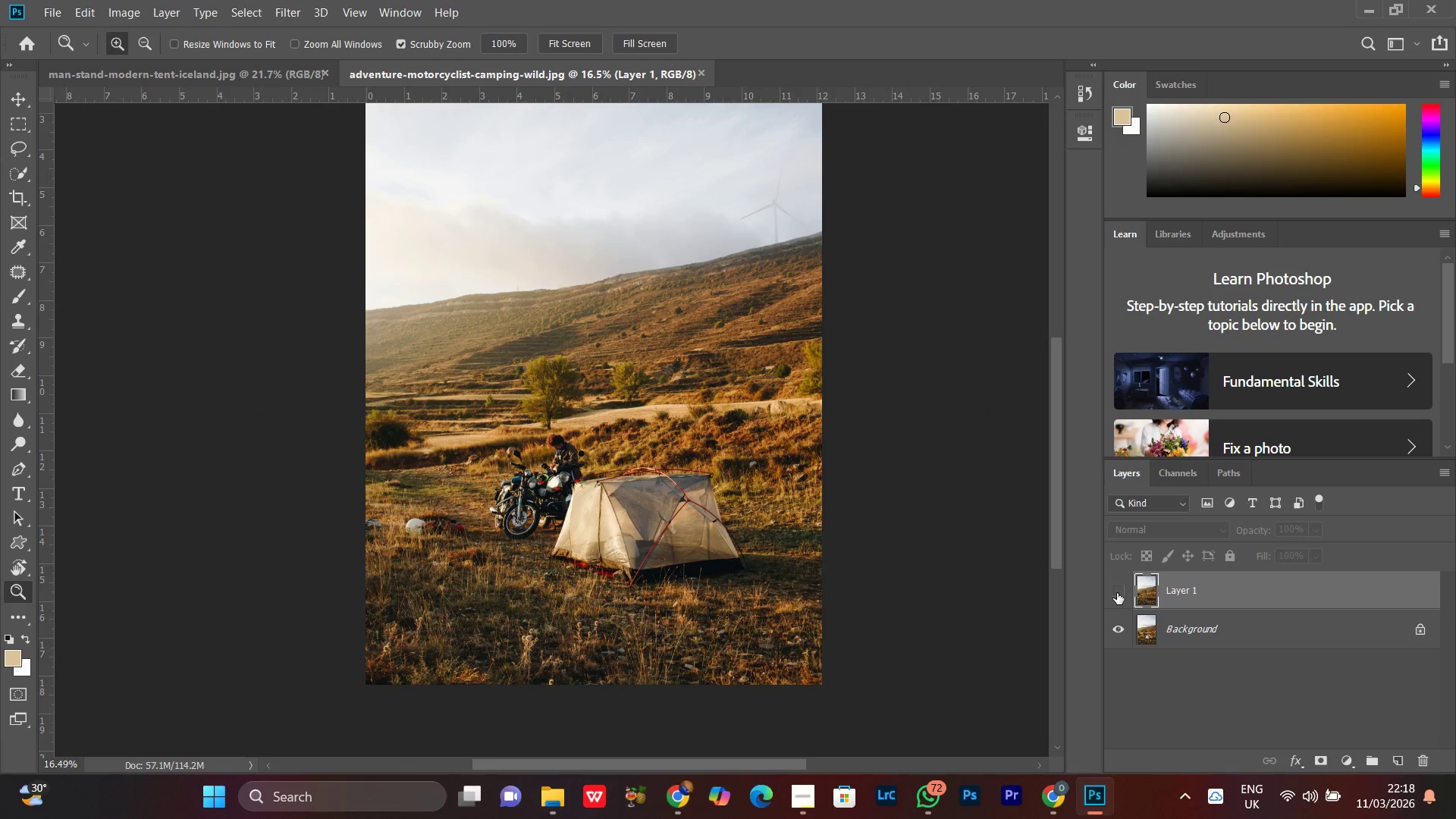 
left_click([1117, 593])
 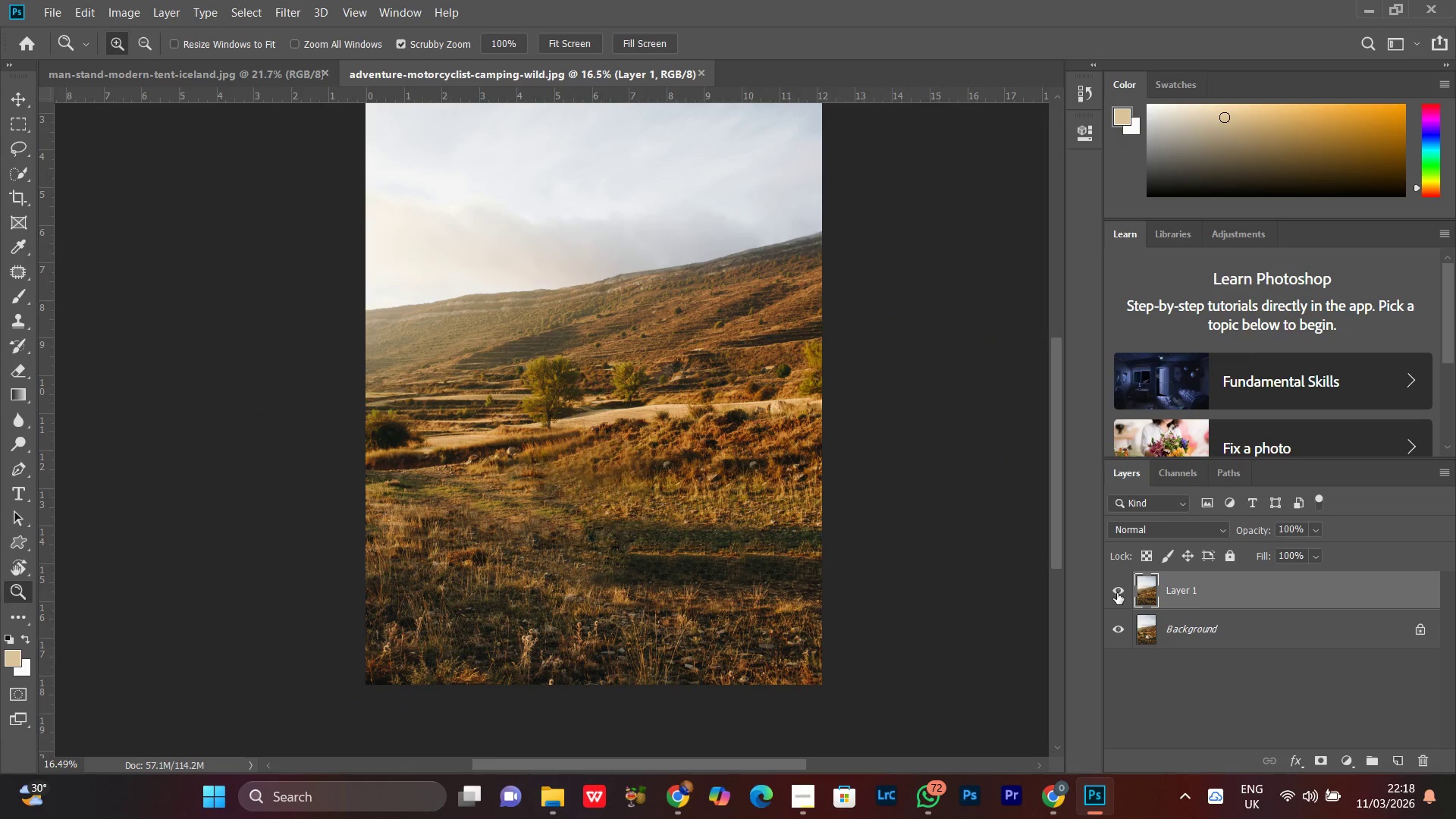 
left_click([1117, 593])
 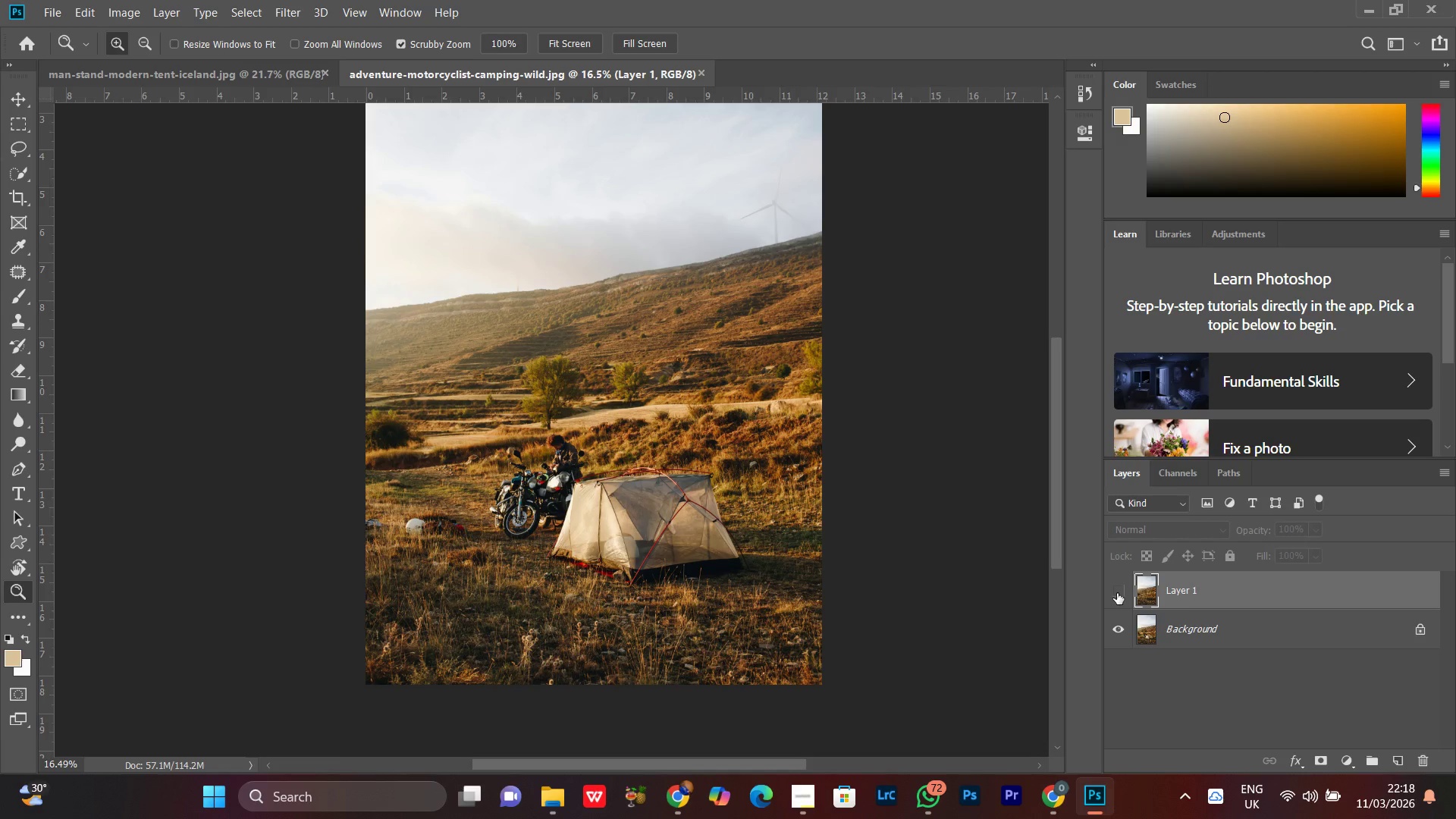 
left_click([1117, 593])
 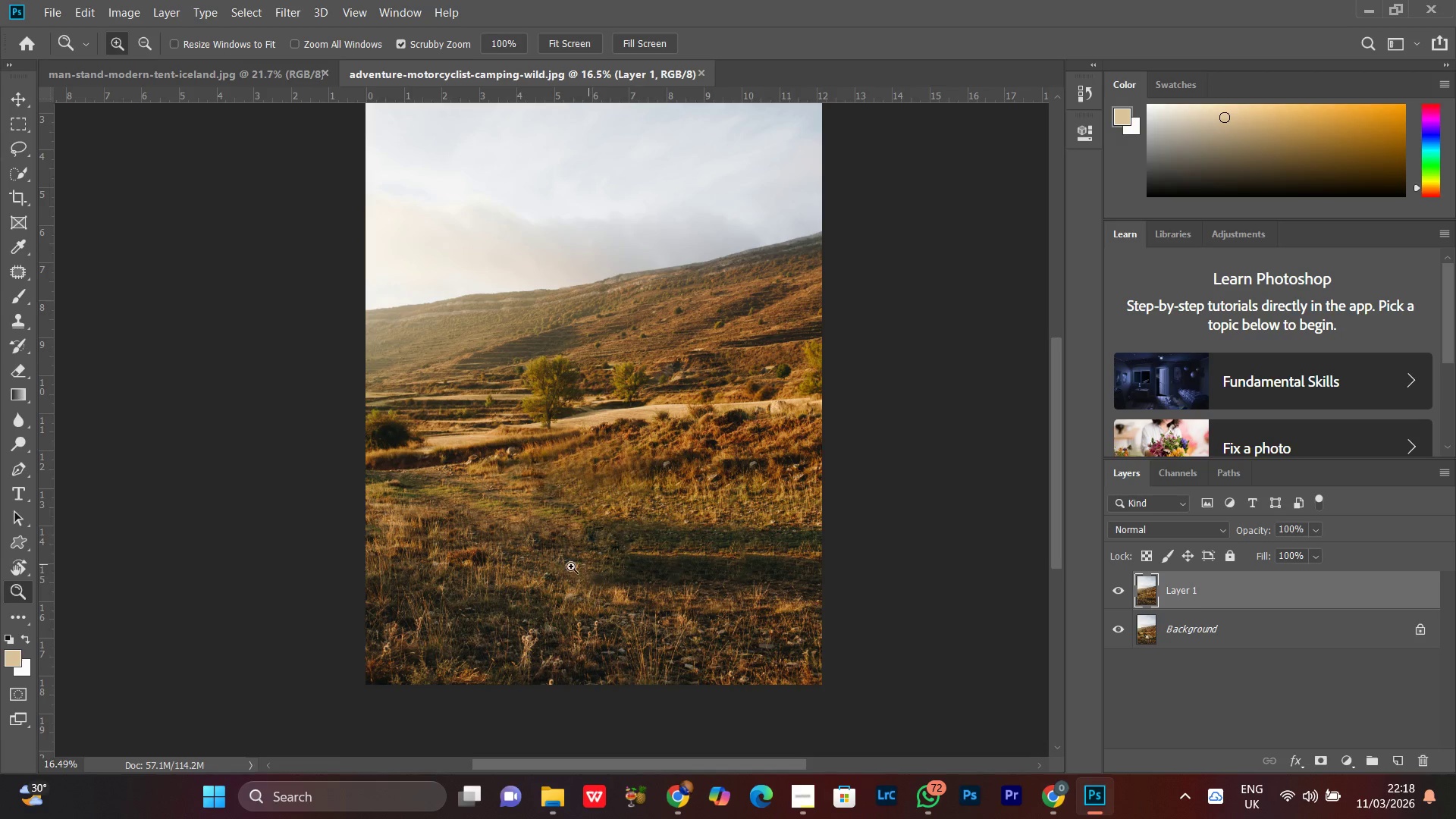 
left_click_drag(start_coordinate=[610, 396], to_coordinate=[620, 488])
 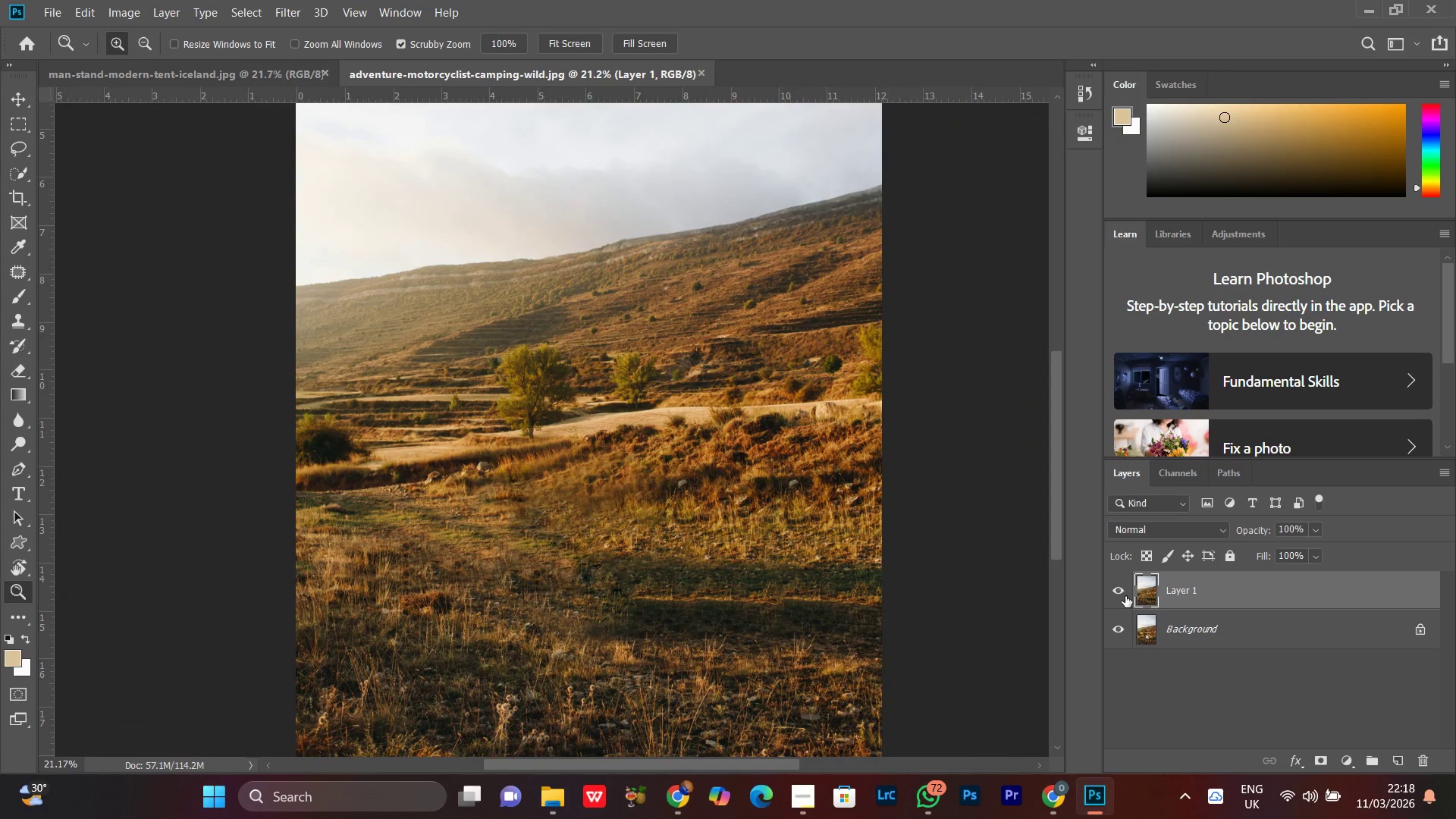 
left_click([1125, 596])
 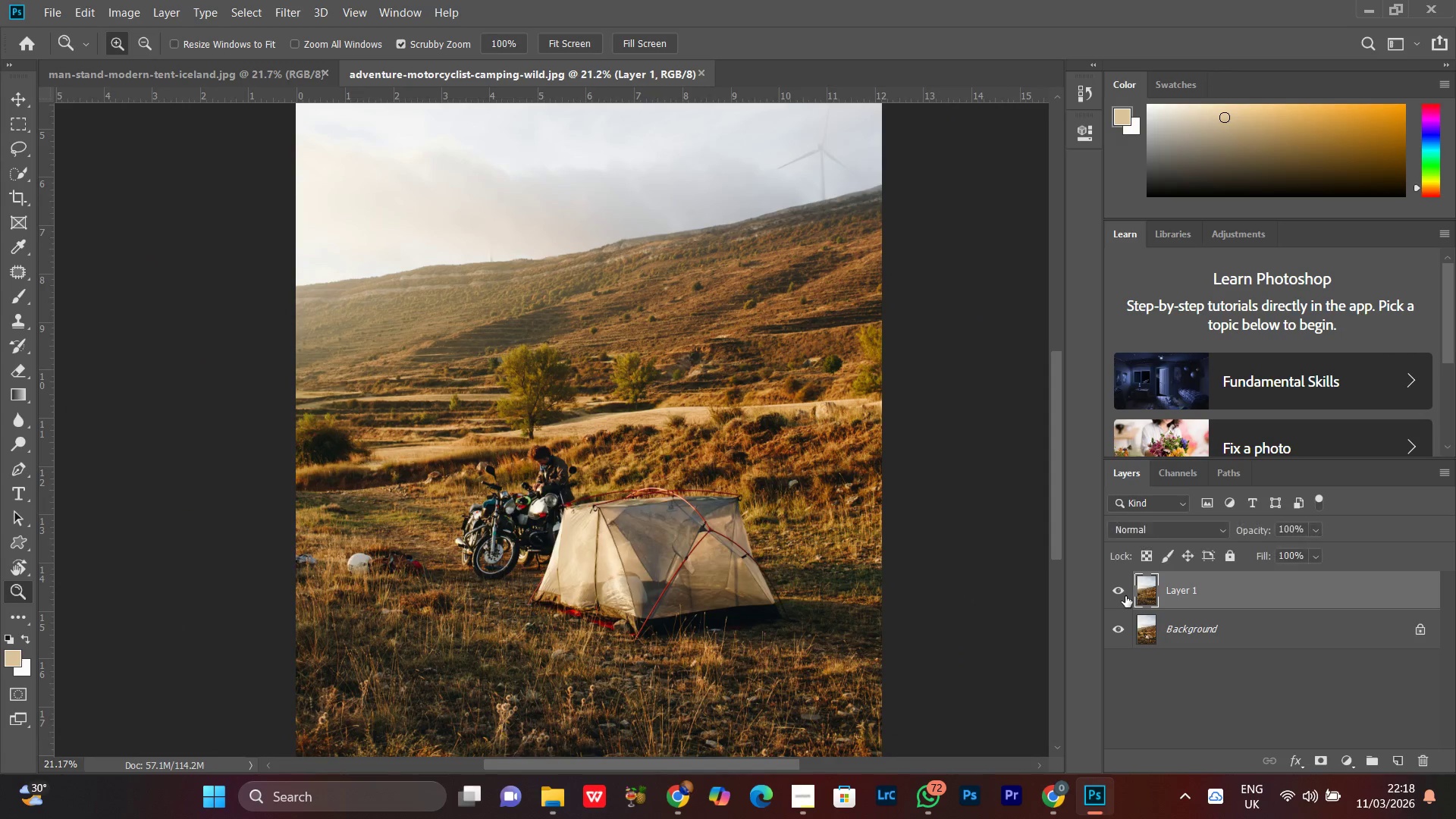 
double_click([1125, 596])
 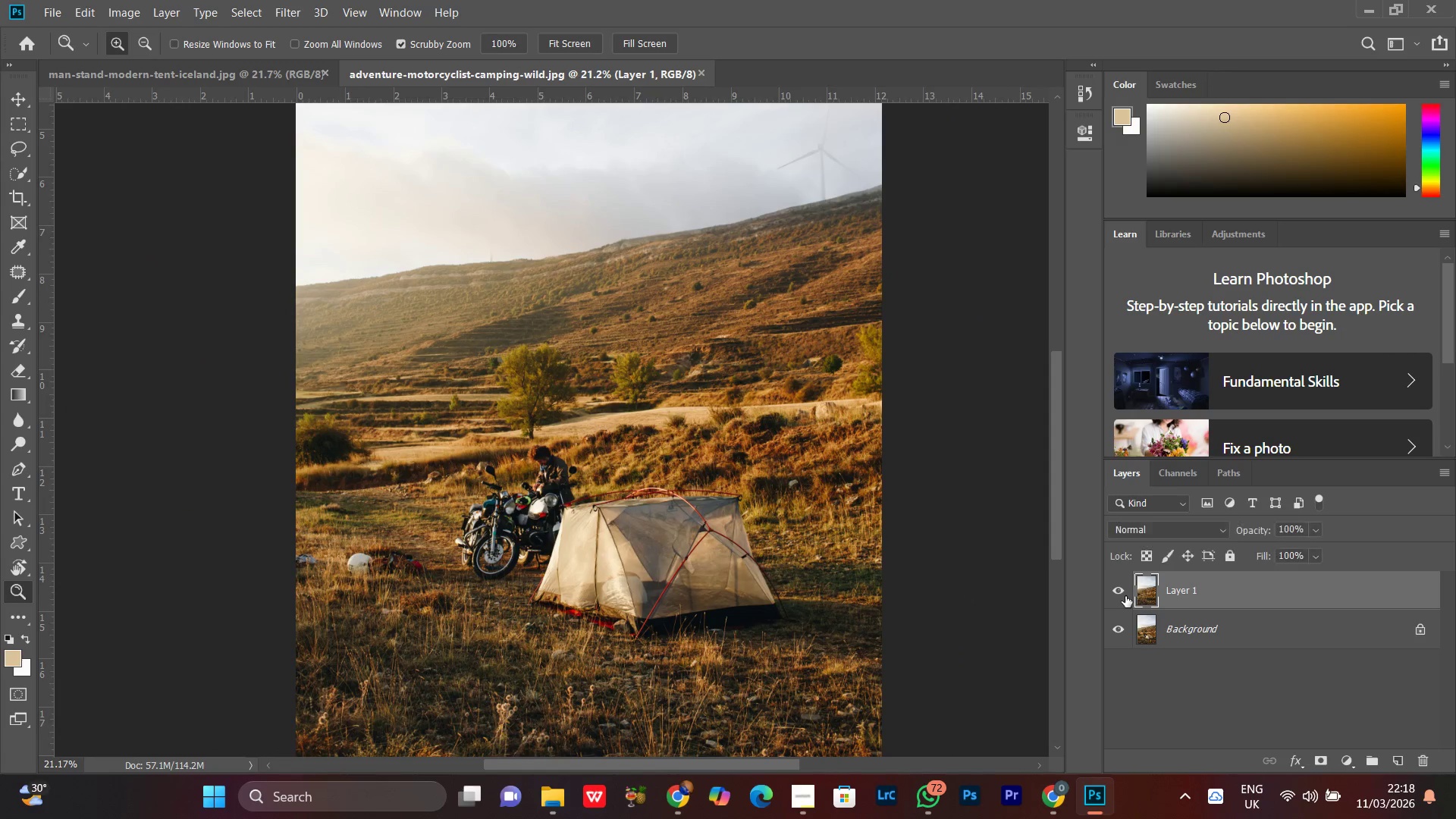 
double_click([1125, 596])
 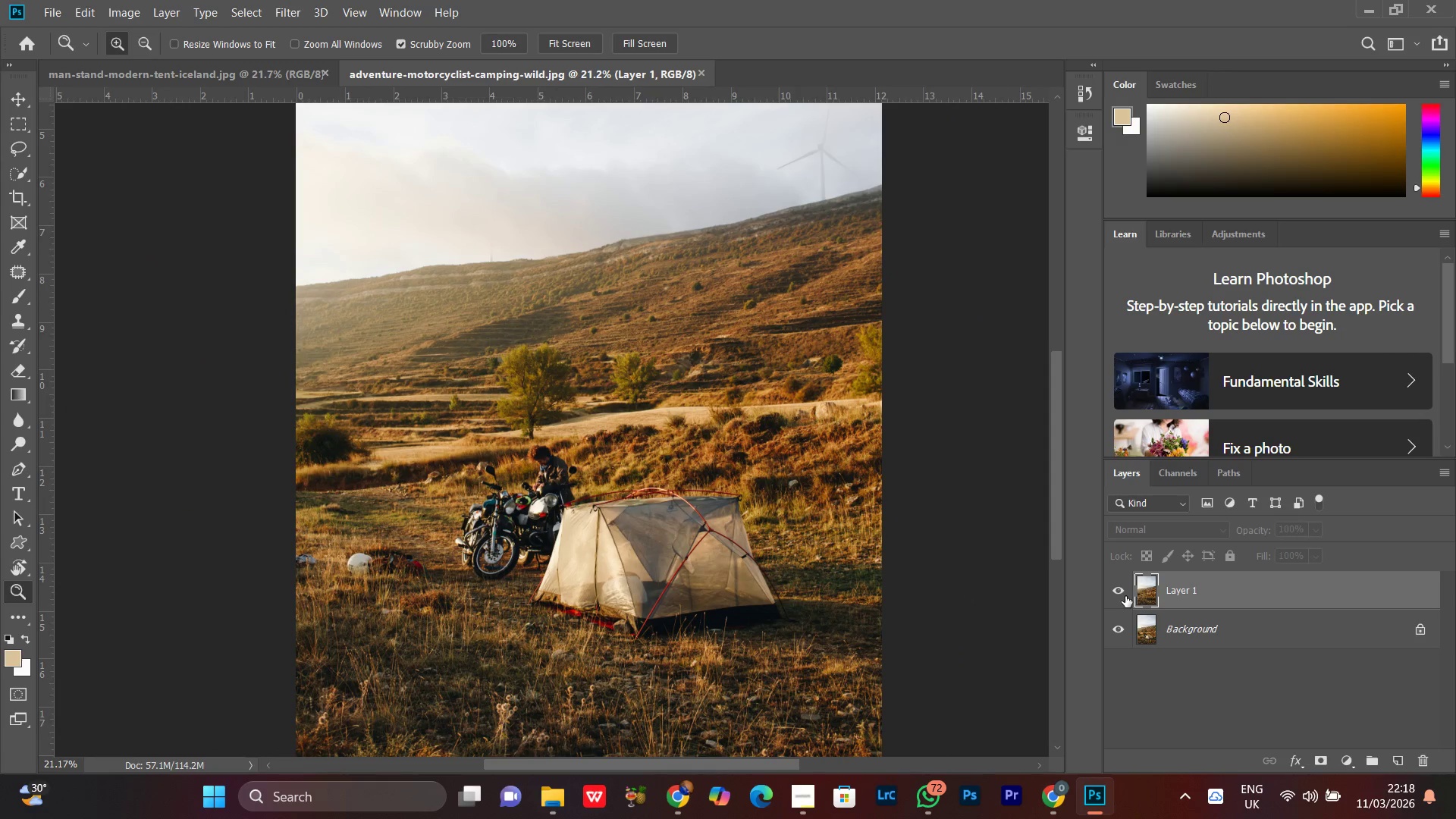 
double_click([1125, 596])
 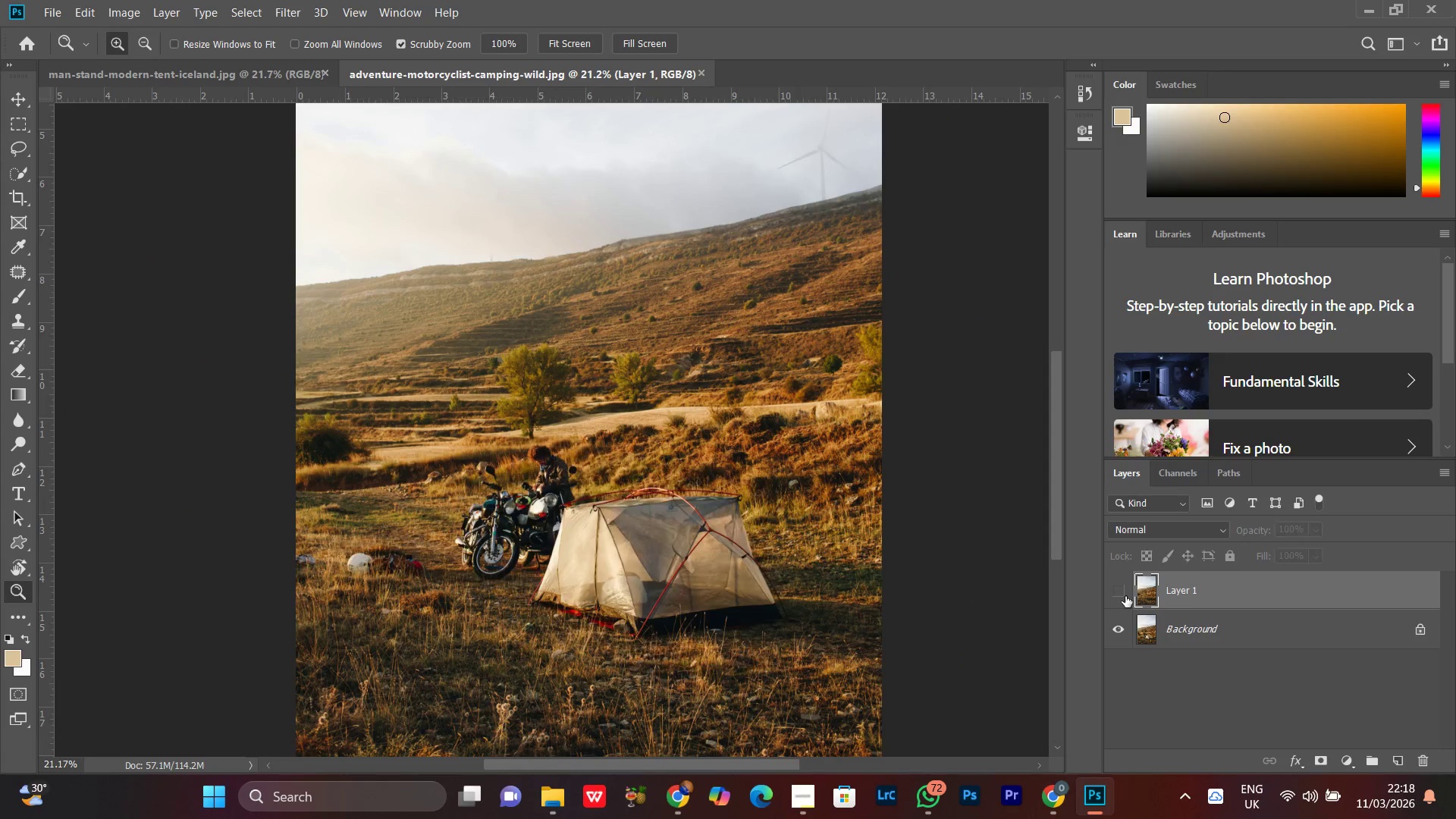 
triple_click([1125, 596])
 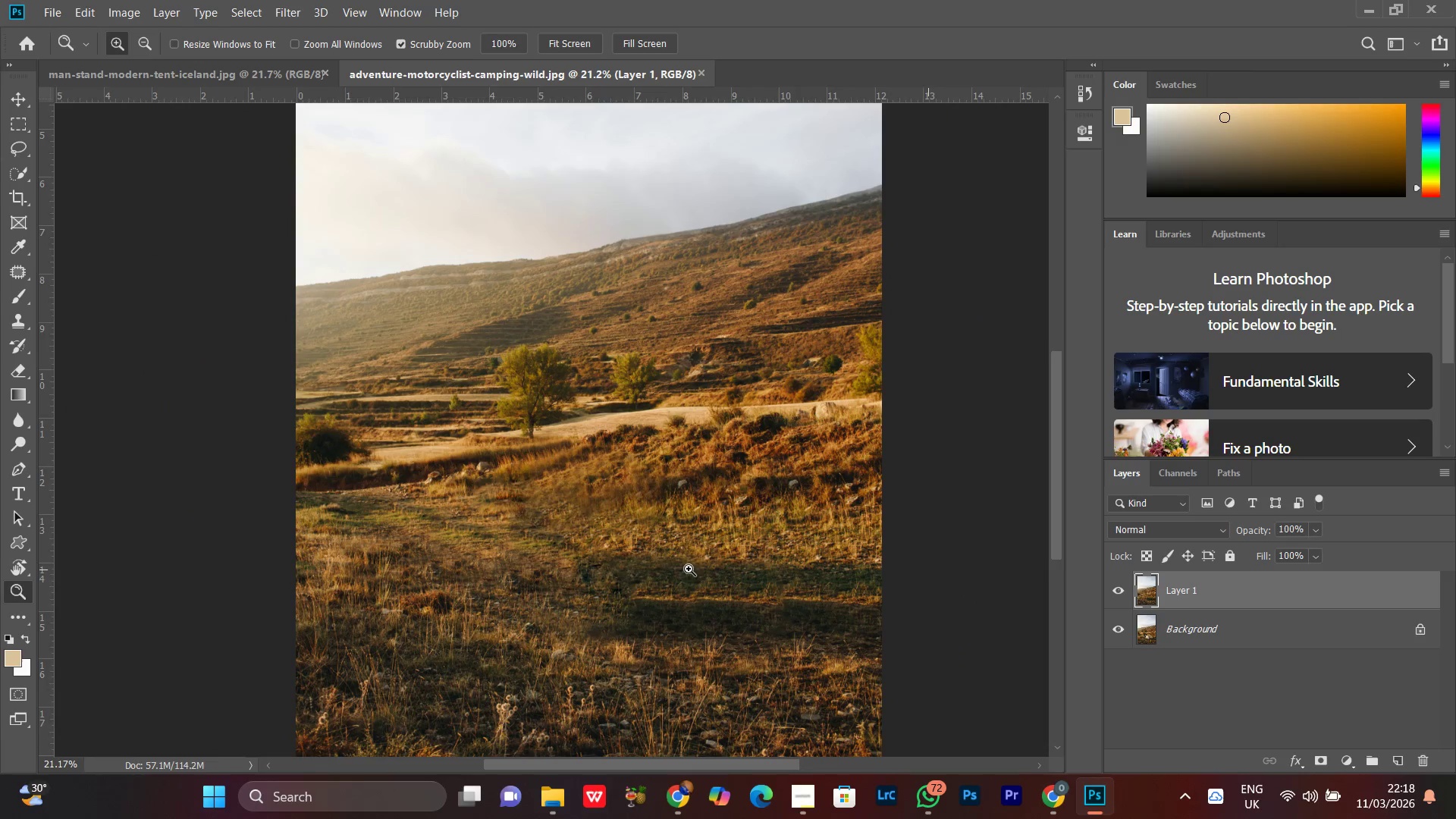 
left_click_drag(start_coordinate=[720, 477], to_coordinate=[695, 513])
 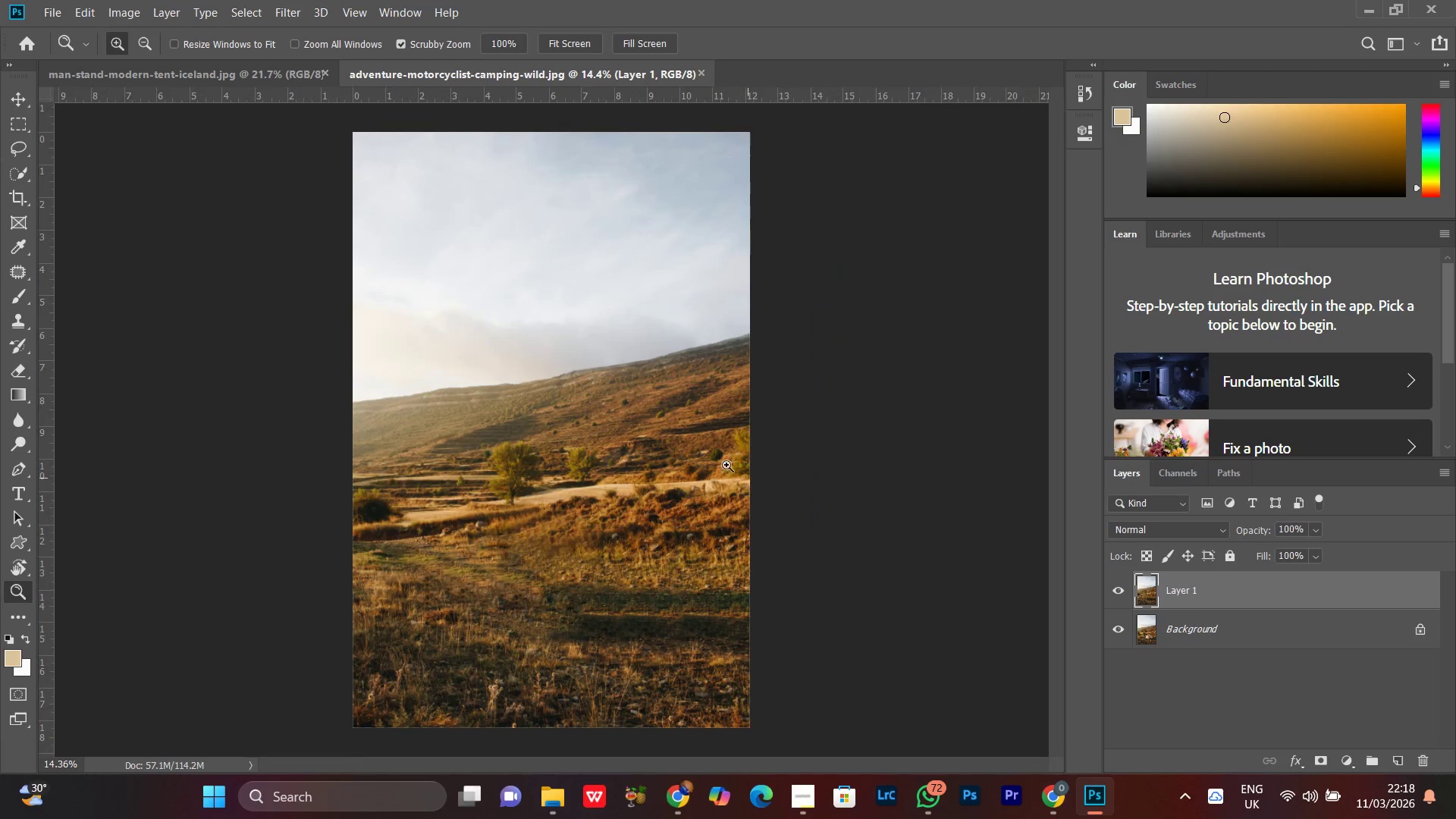 
left_click_drag(start_coordinate=[697, 445], to_coordinate=[682, 462])
 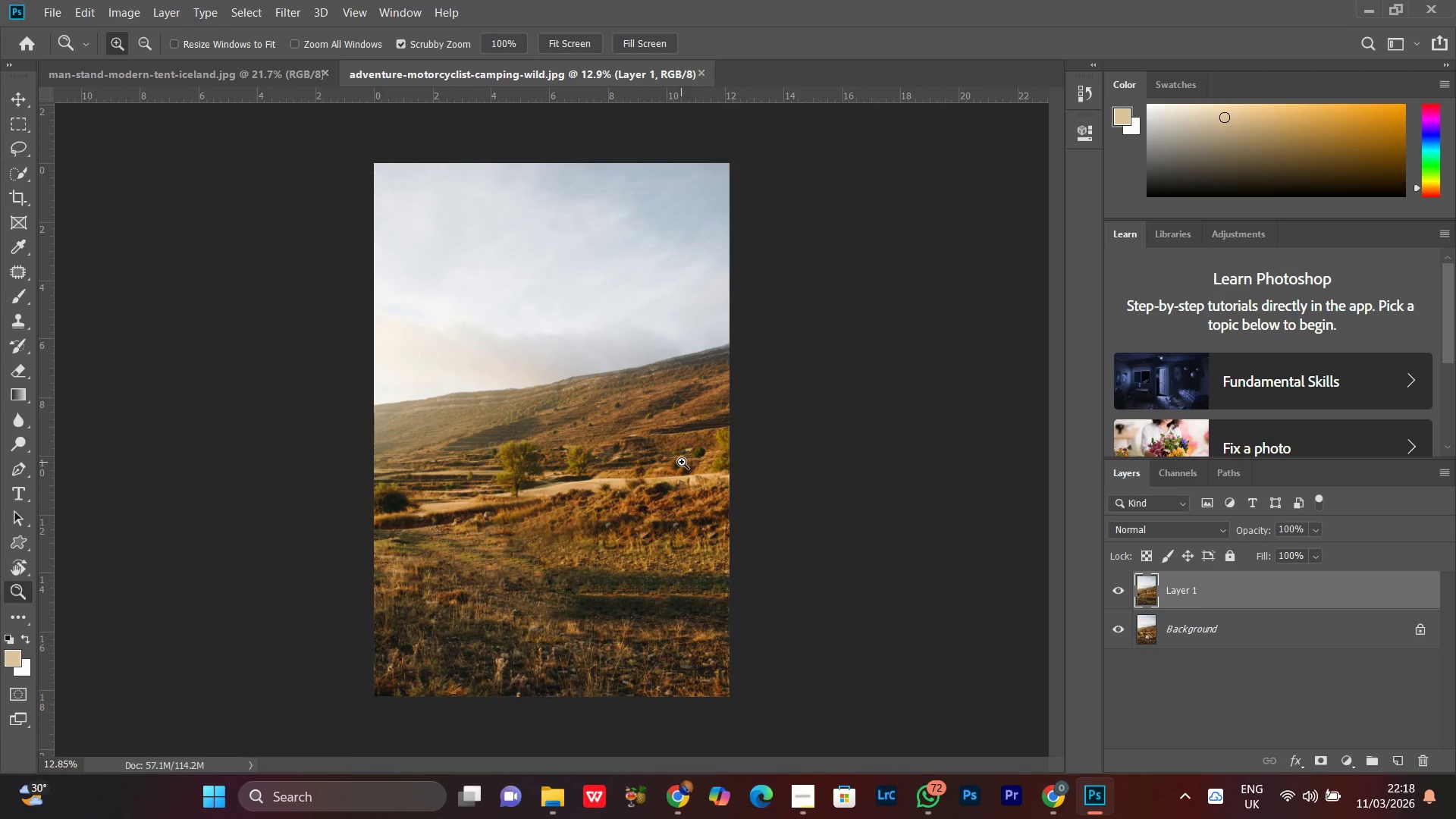 
key(Shift+ShiftLeft)
 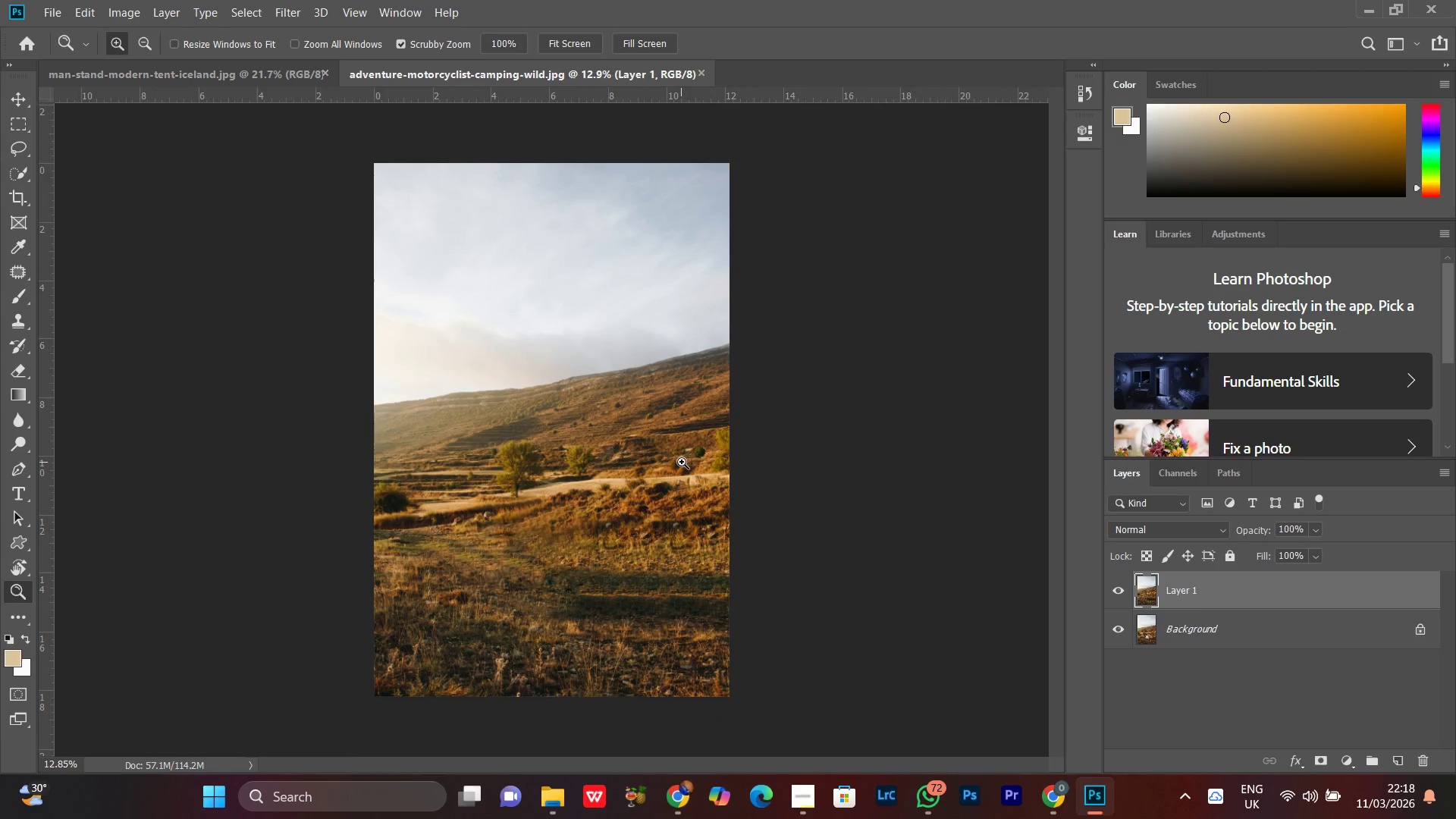 
key(Alt+Control+Shift+S)
 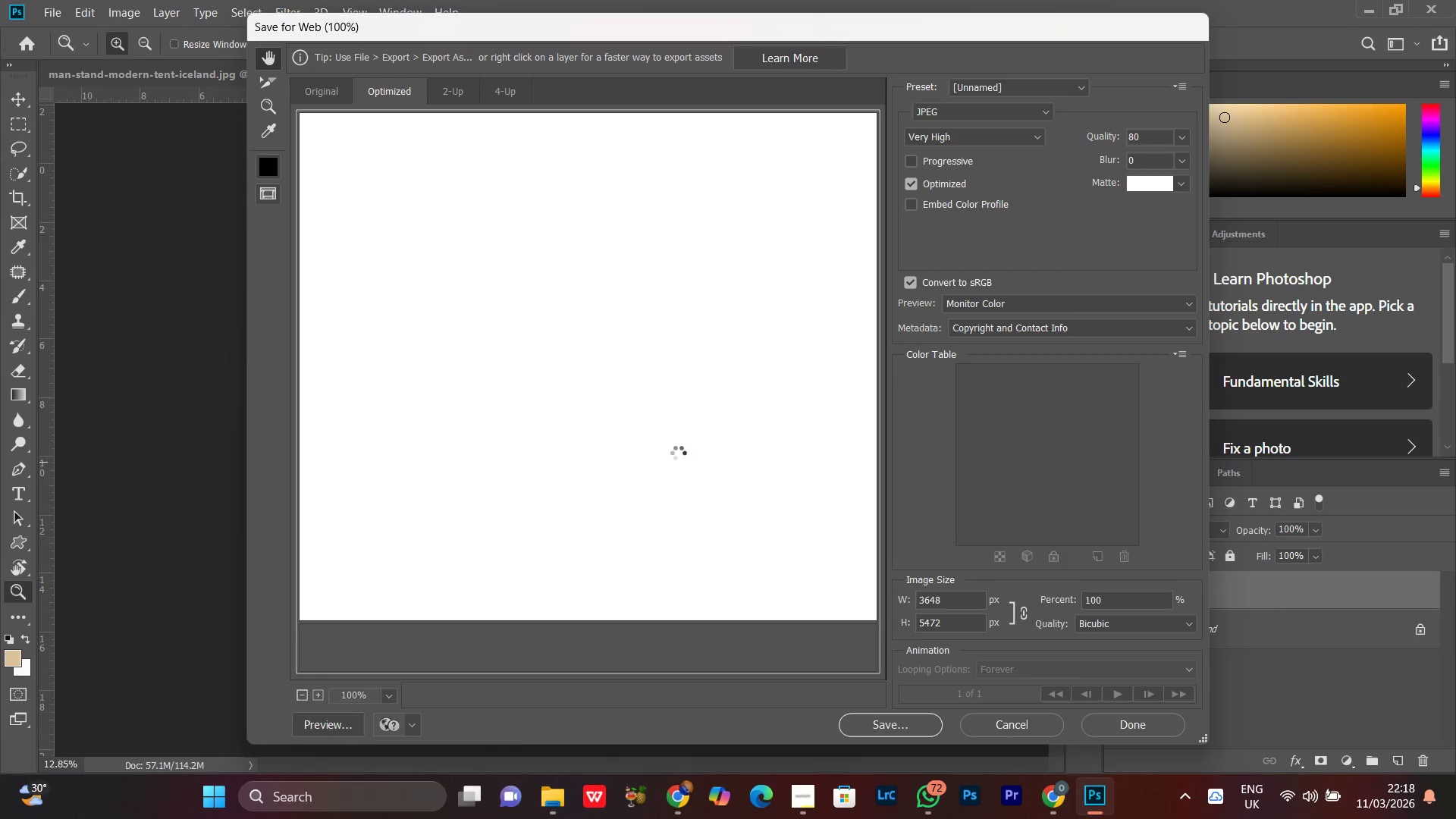 
double_click([679, 428])
 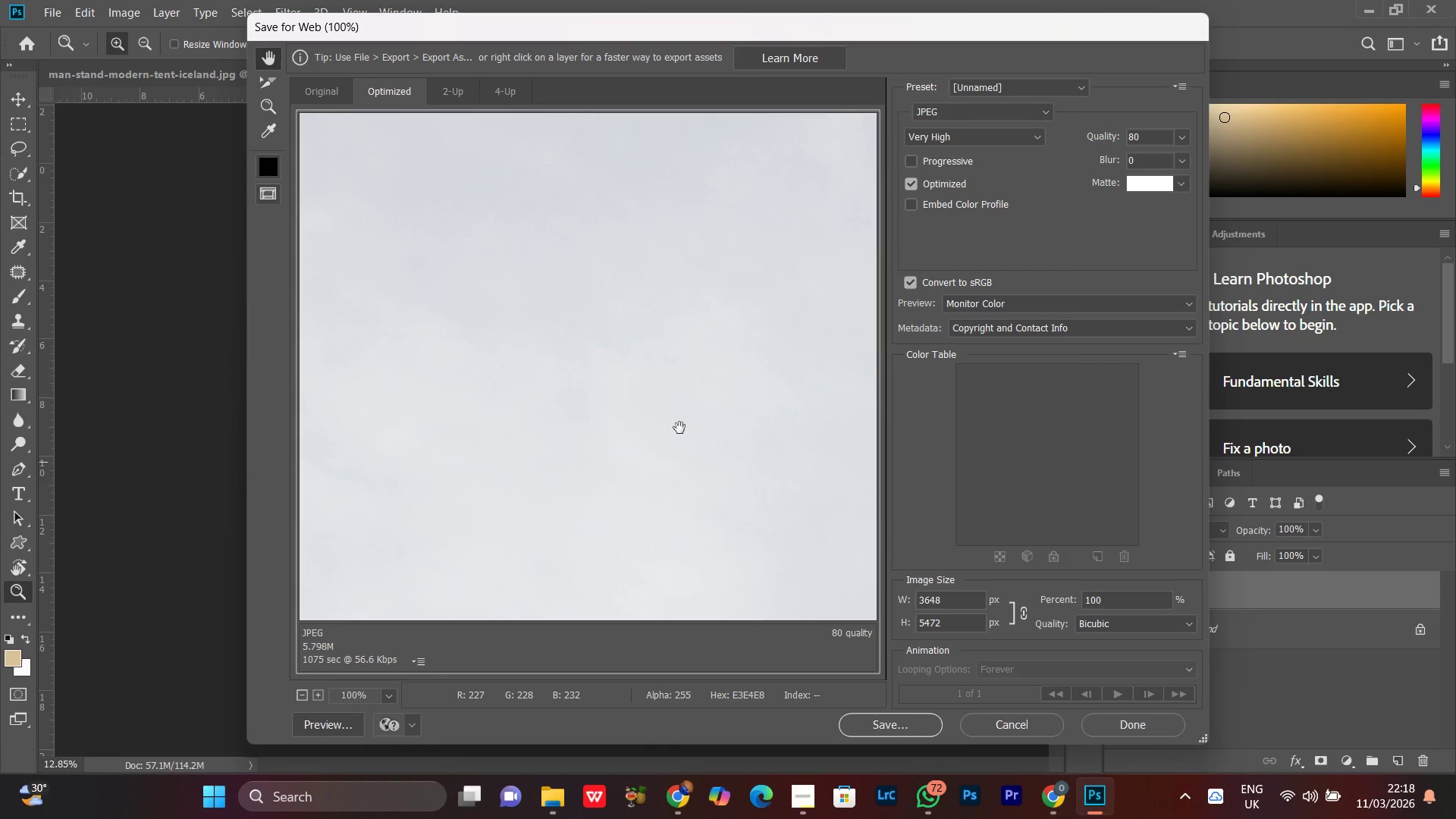 
key(Control+Minus)
 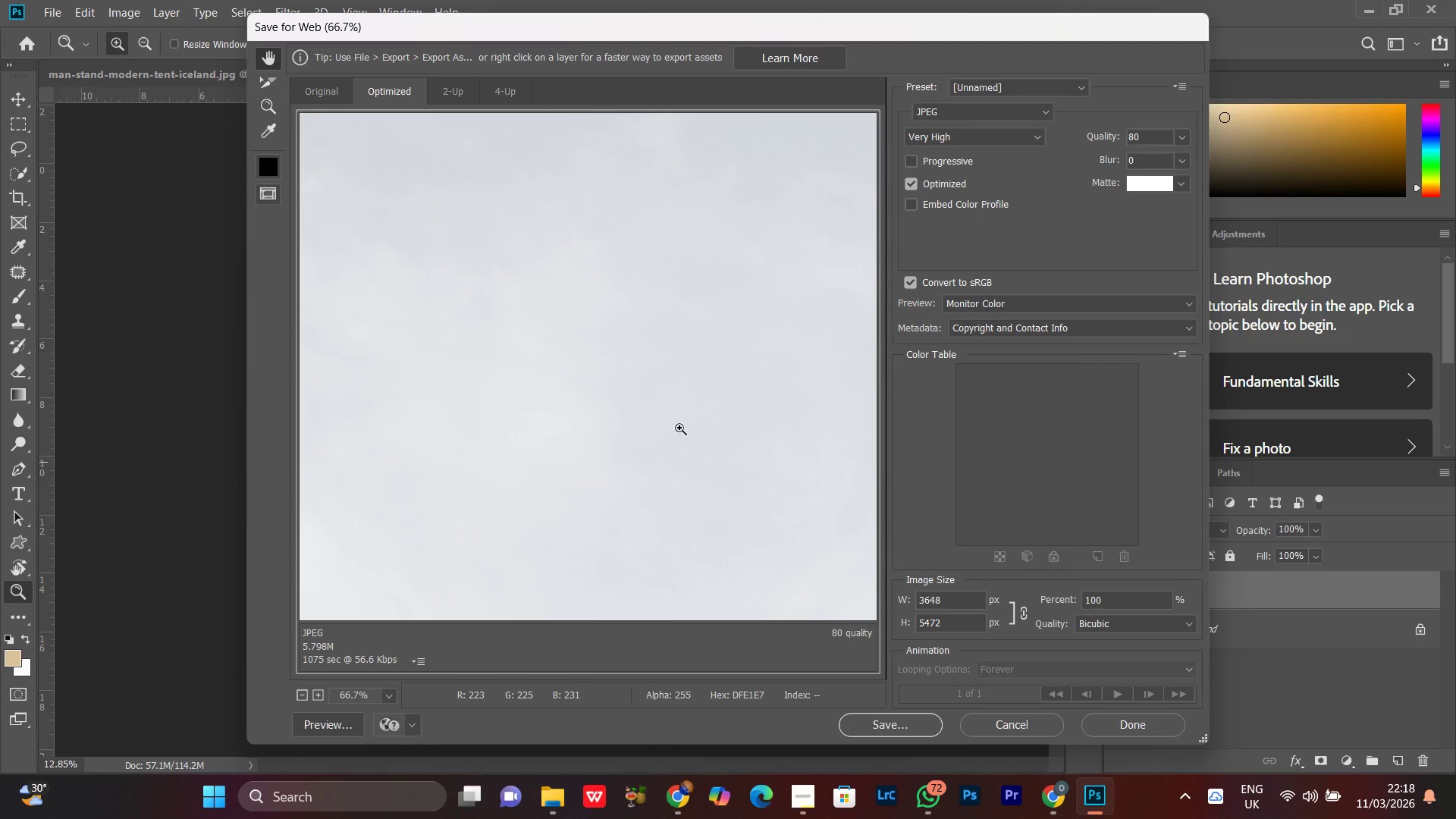 
key(Control+Minus)
 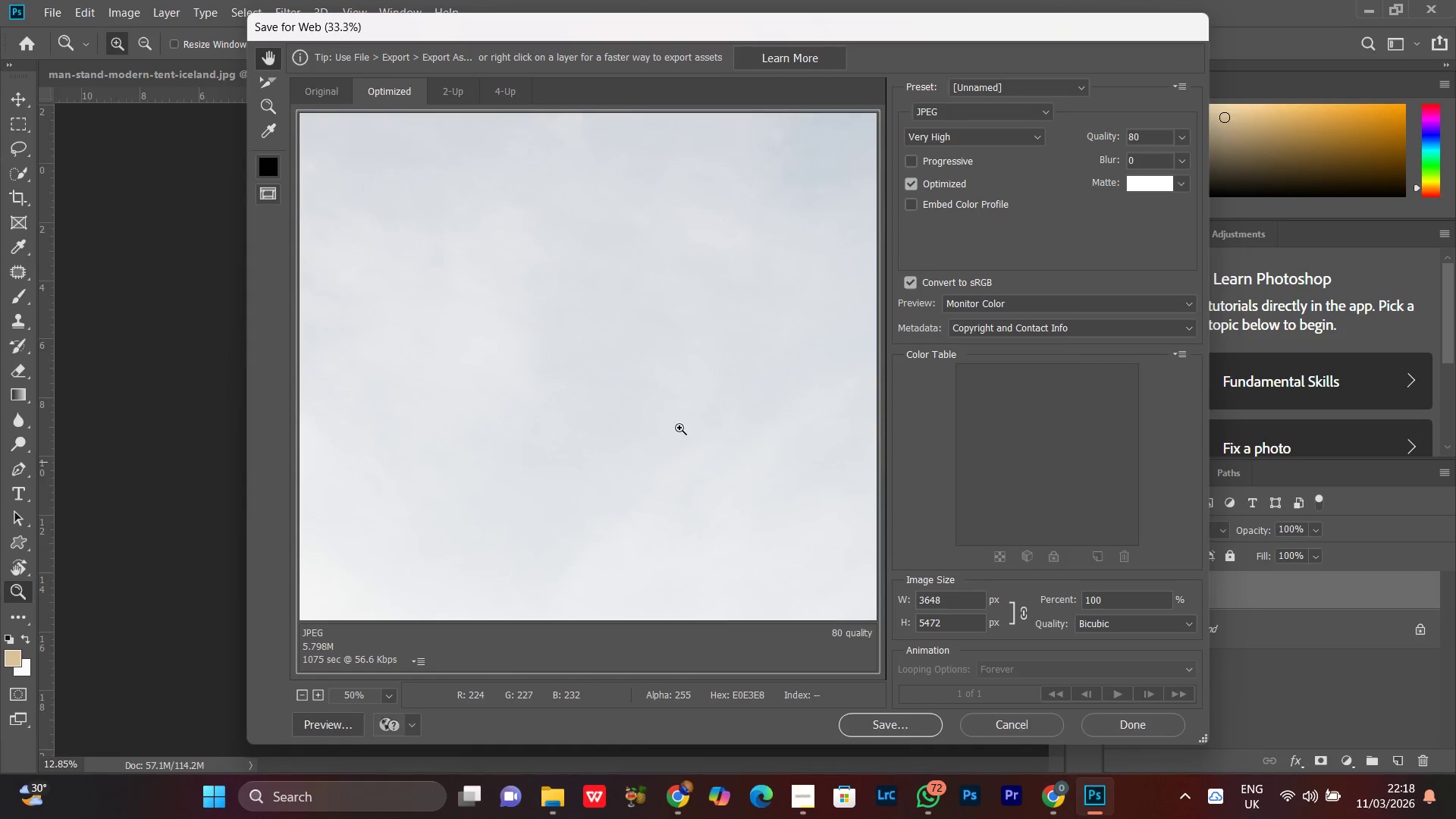 
key(Control+Minus)
 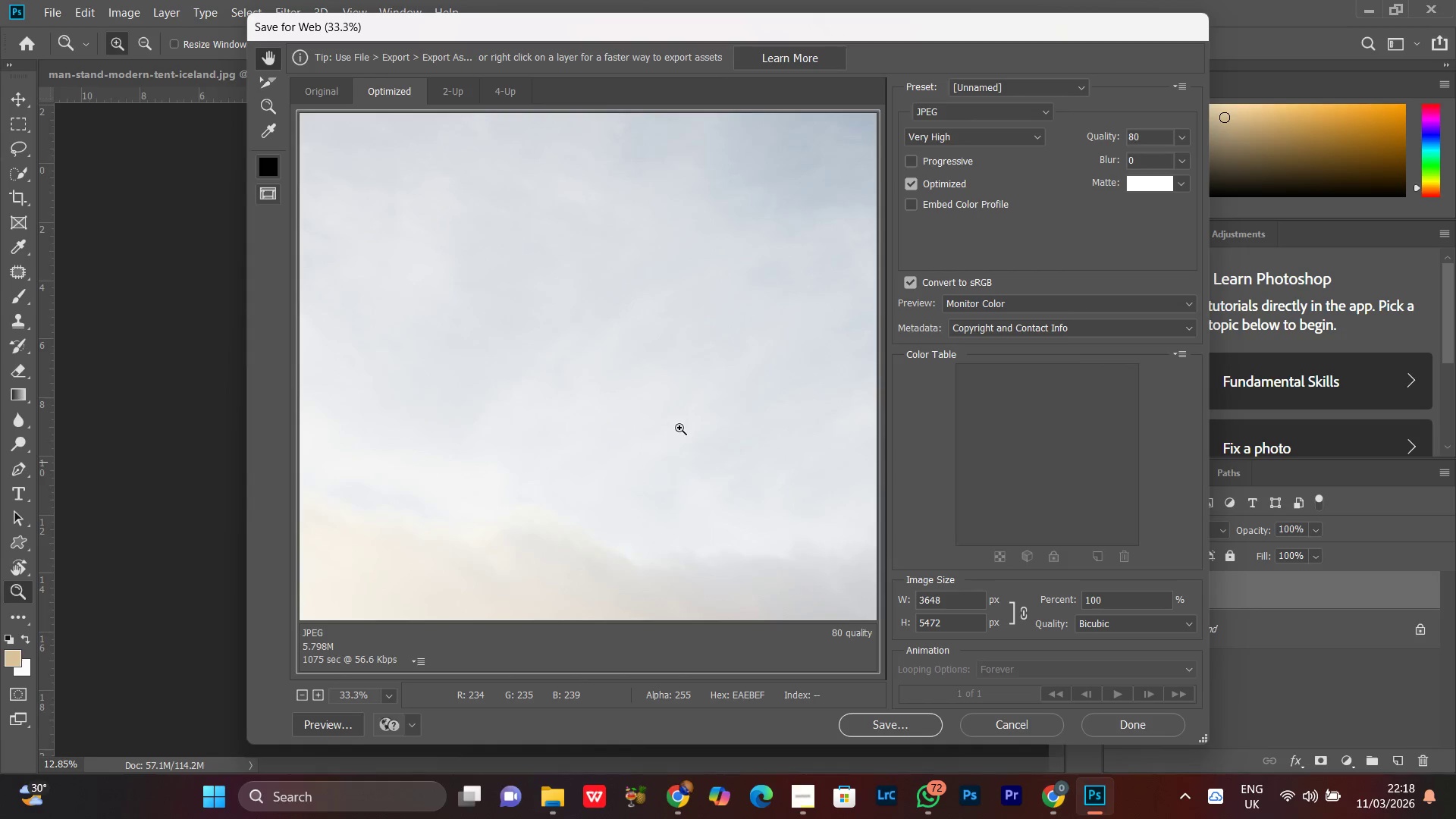 
key(Control+Minus)
 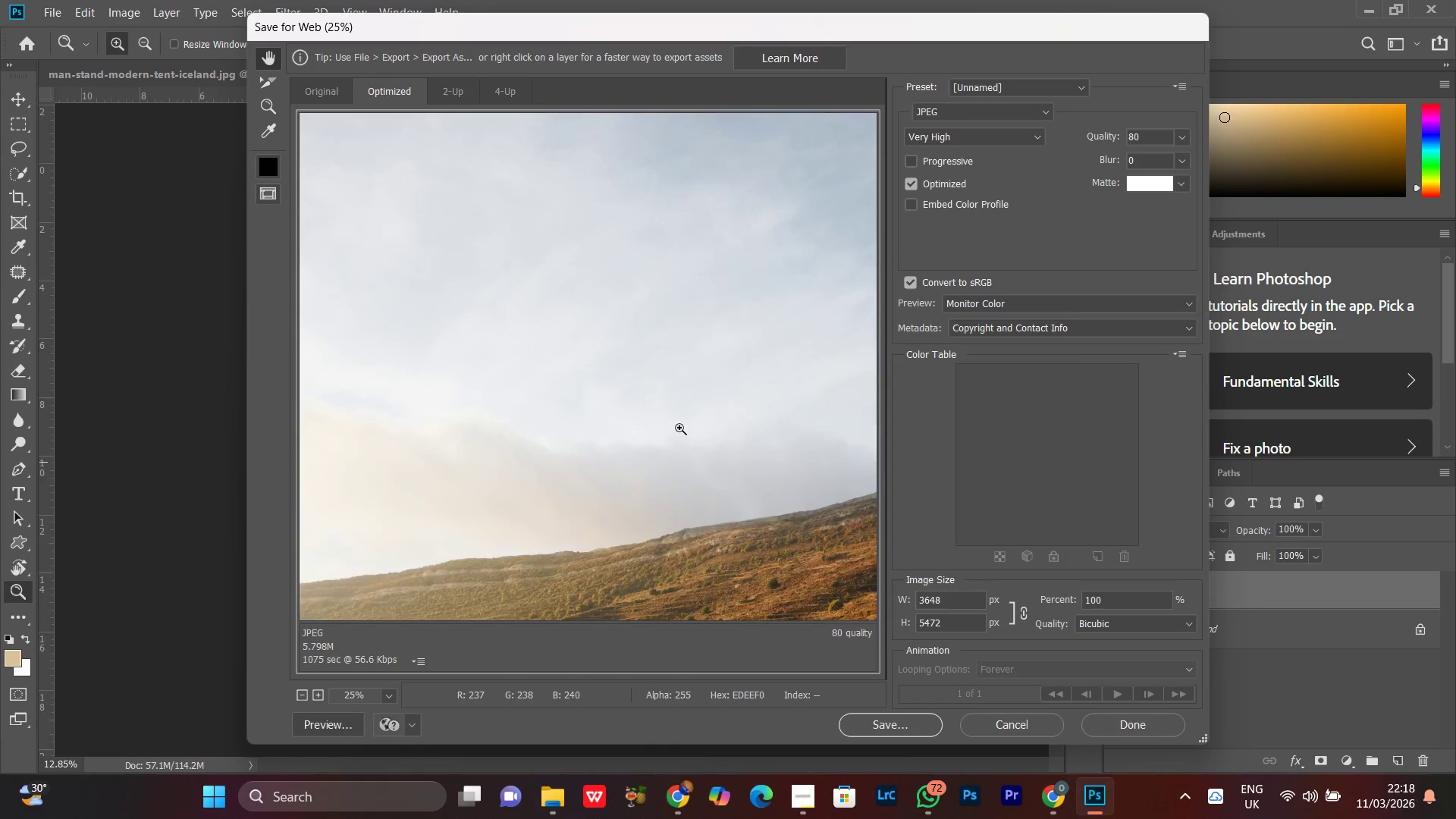 
key(Control+Minus)
 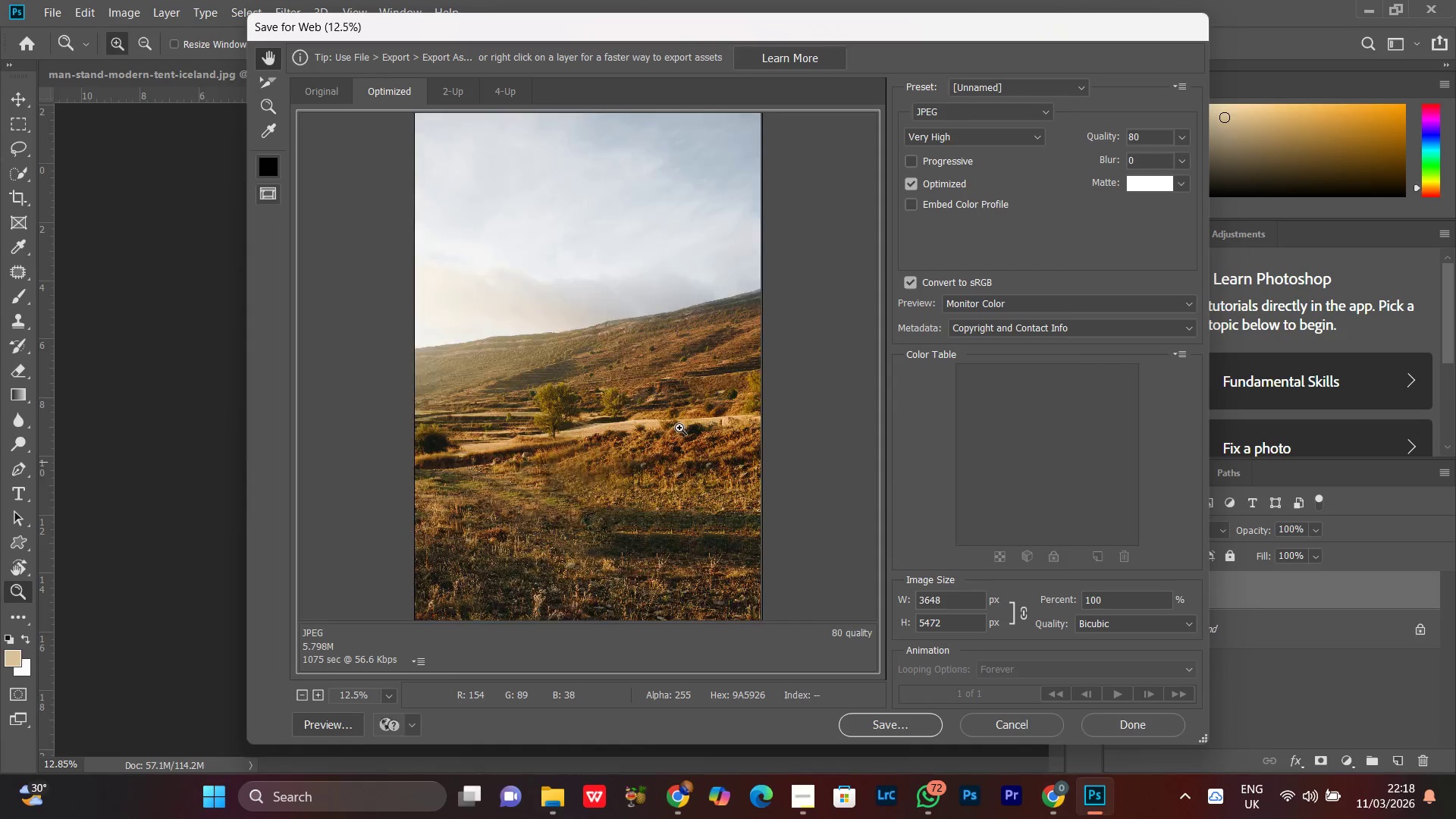 
key(Control+Minus)
 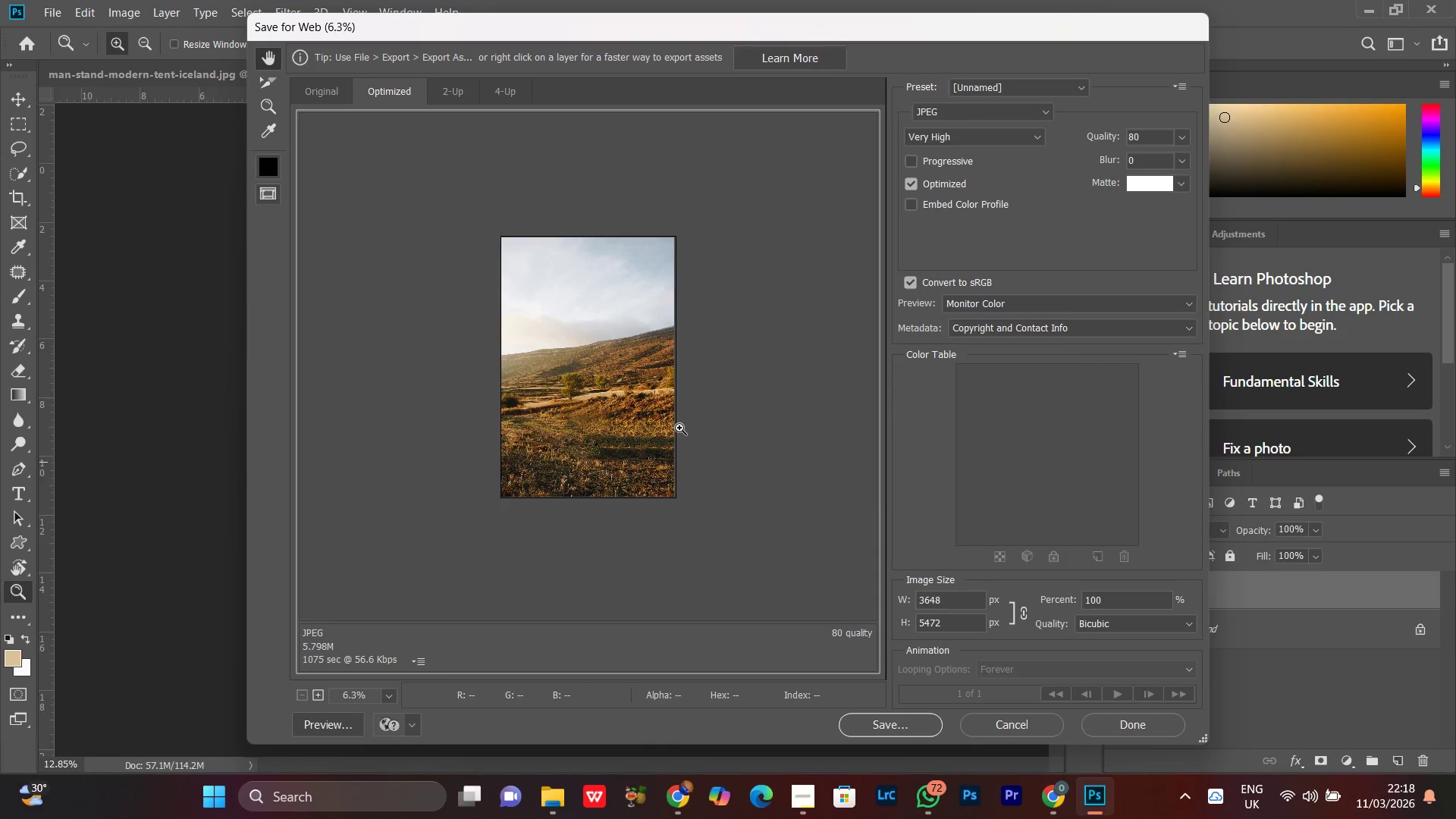 
key(Control+Minus)
 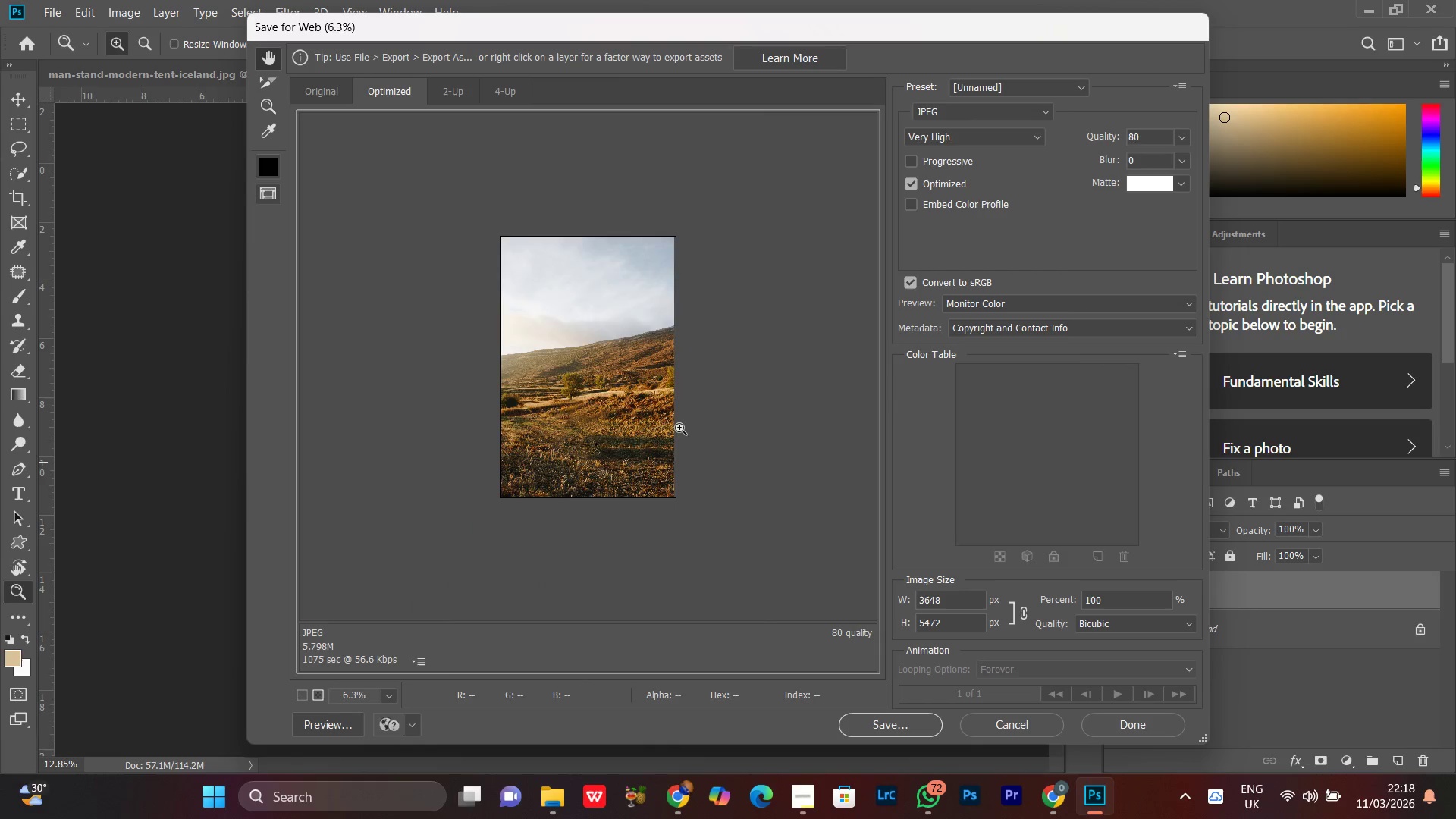 
key(Control+Equal)
 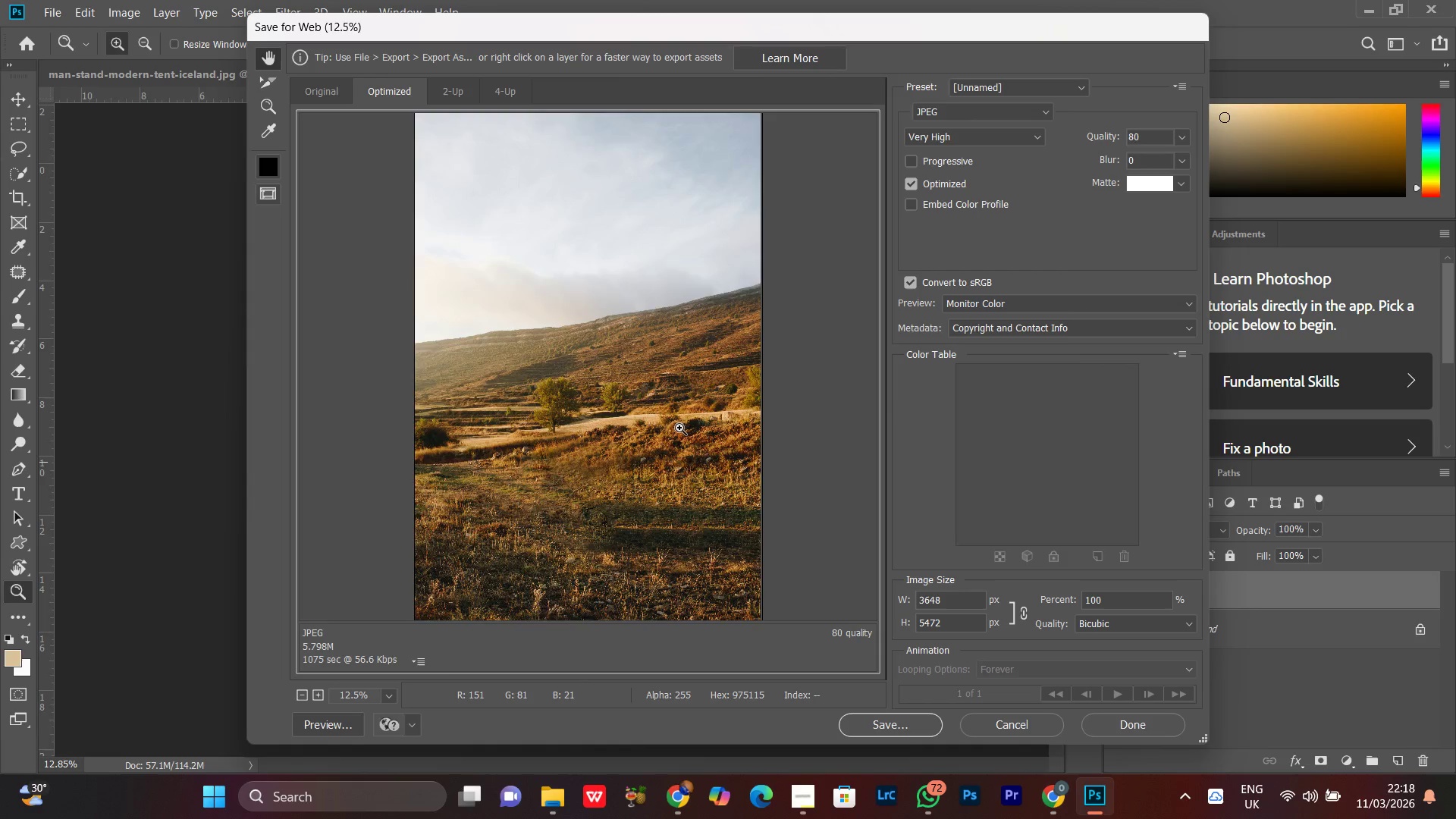 
key(Control+Minus)
 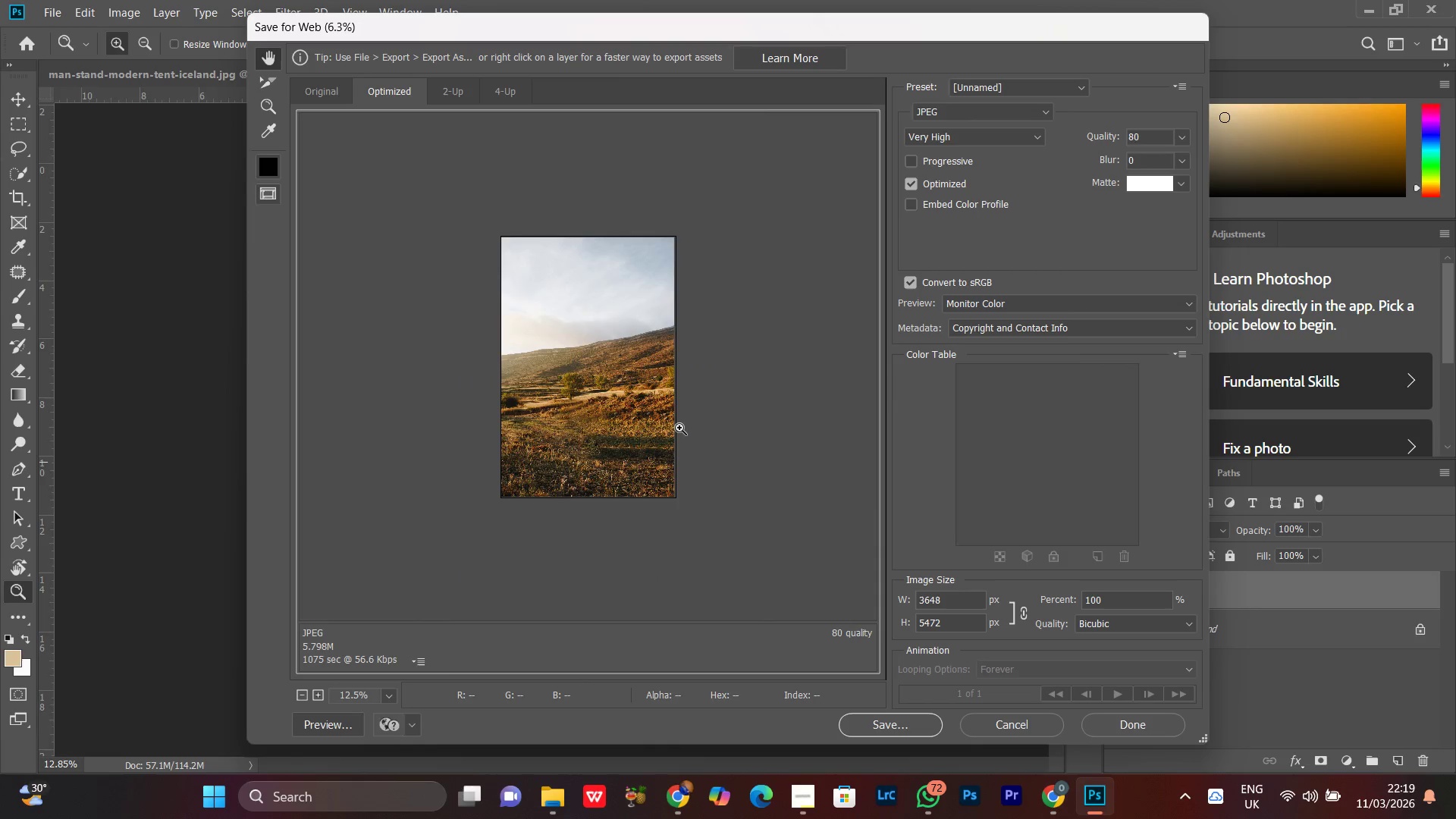 
key(Control+Equal)
 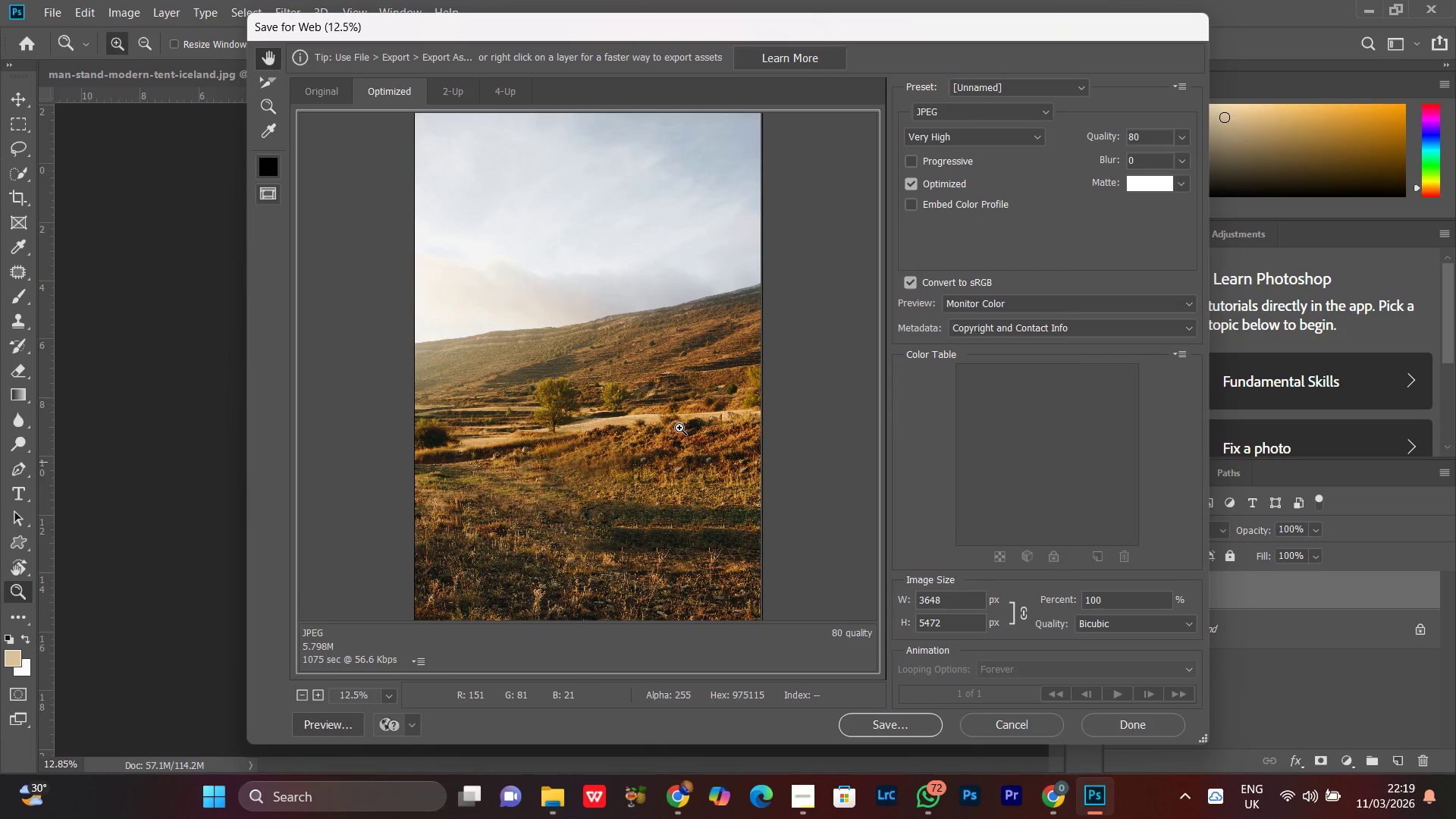 
key(Control+Equal)
 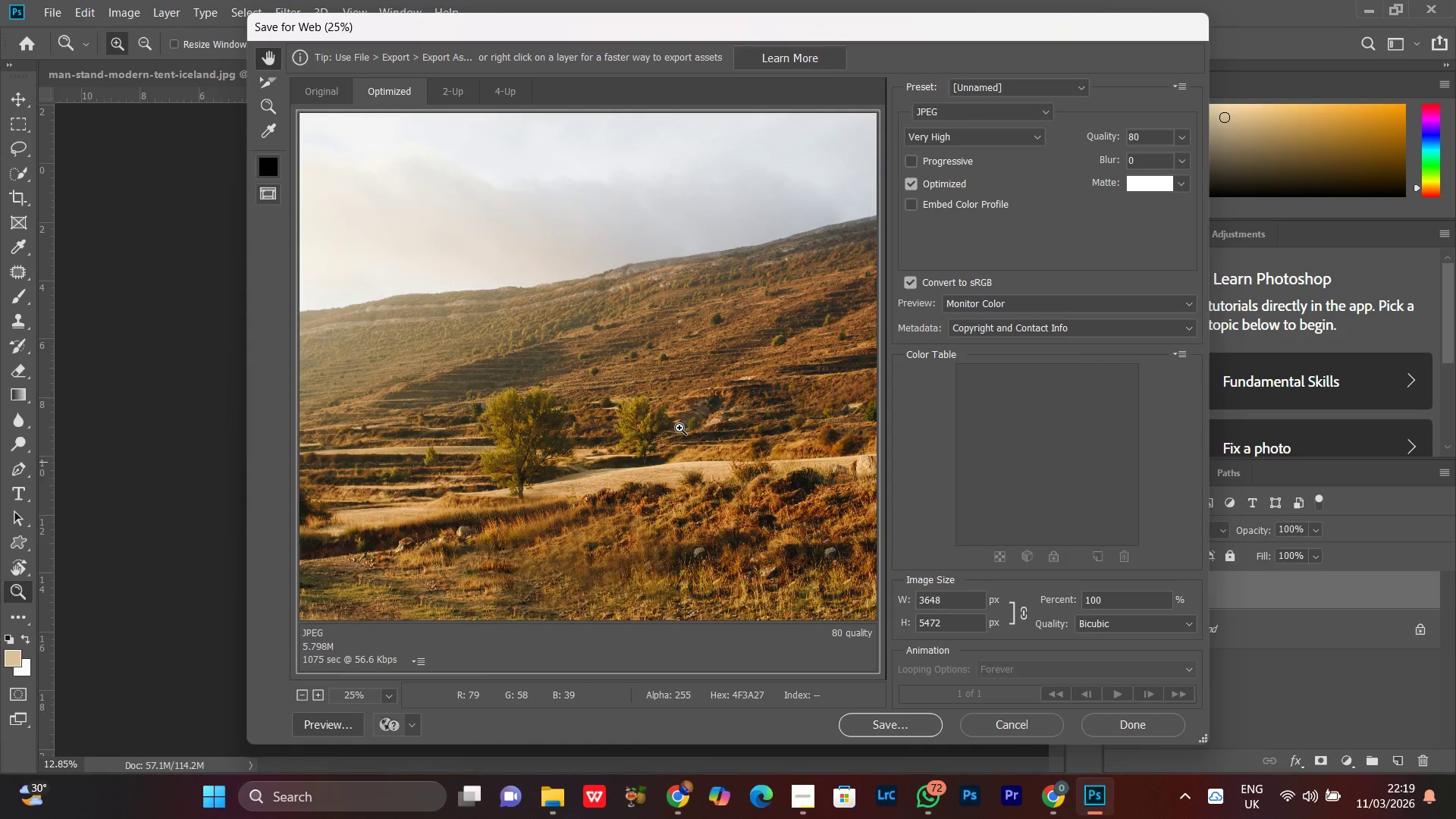 
key(Control+Minus)
 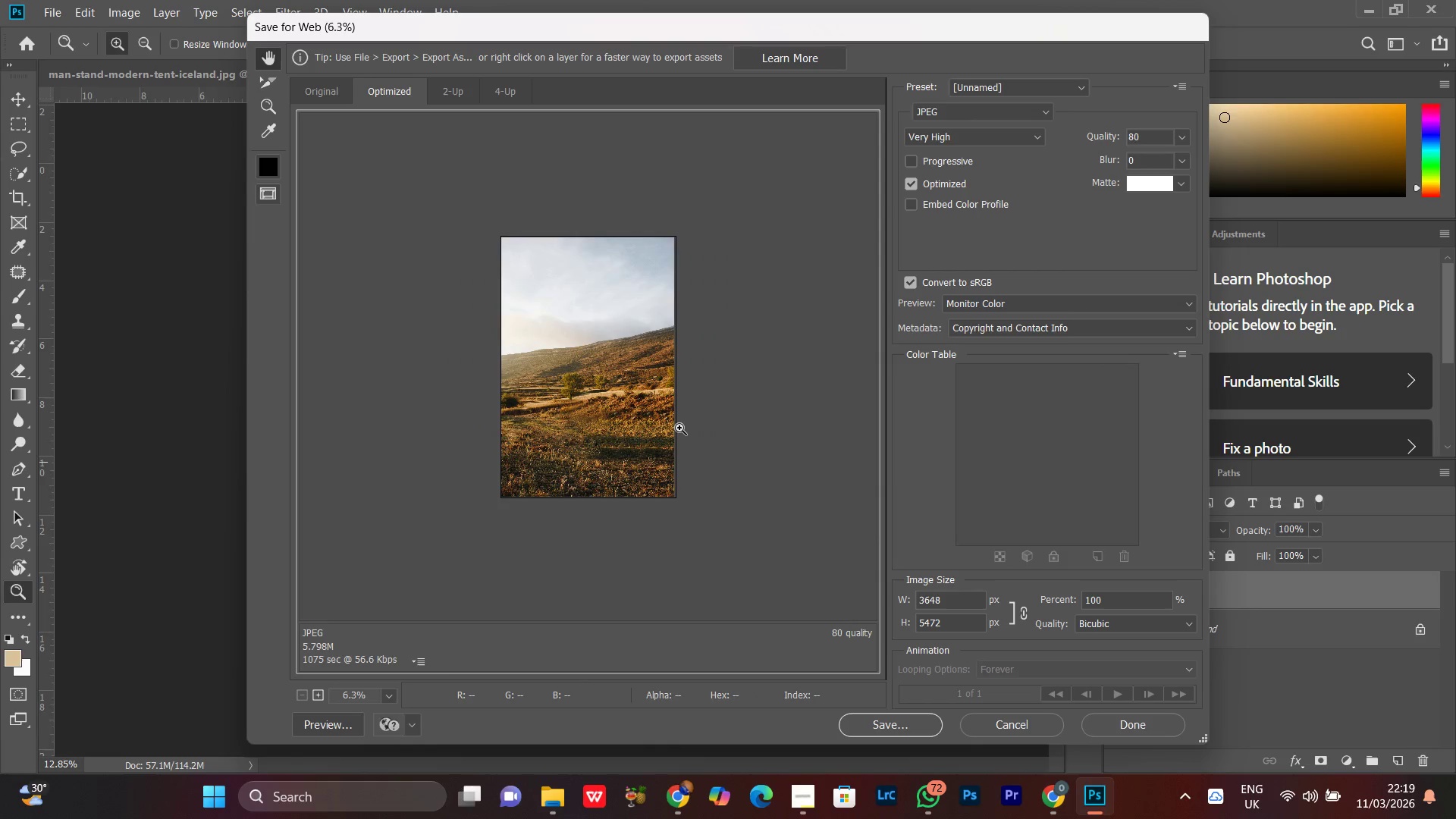 
key(Control+Minus)
 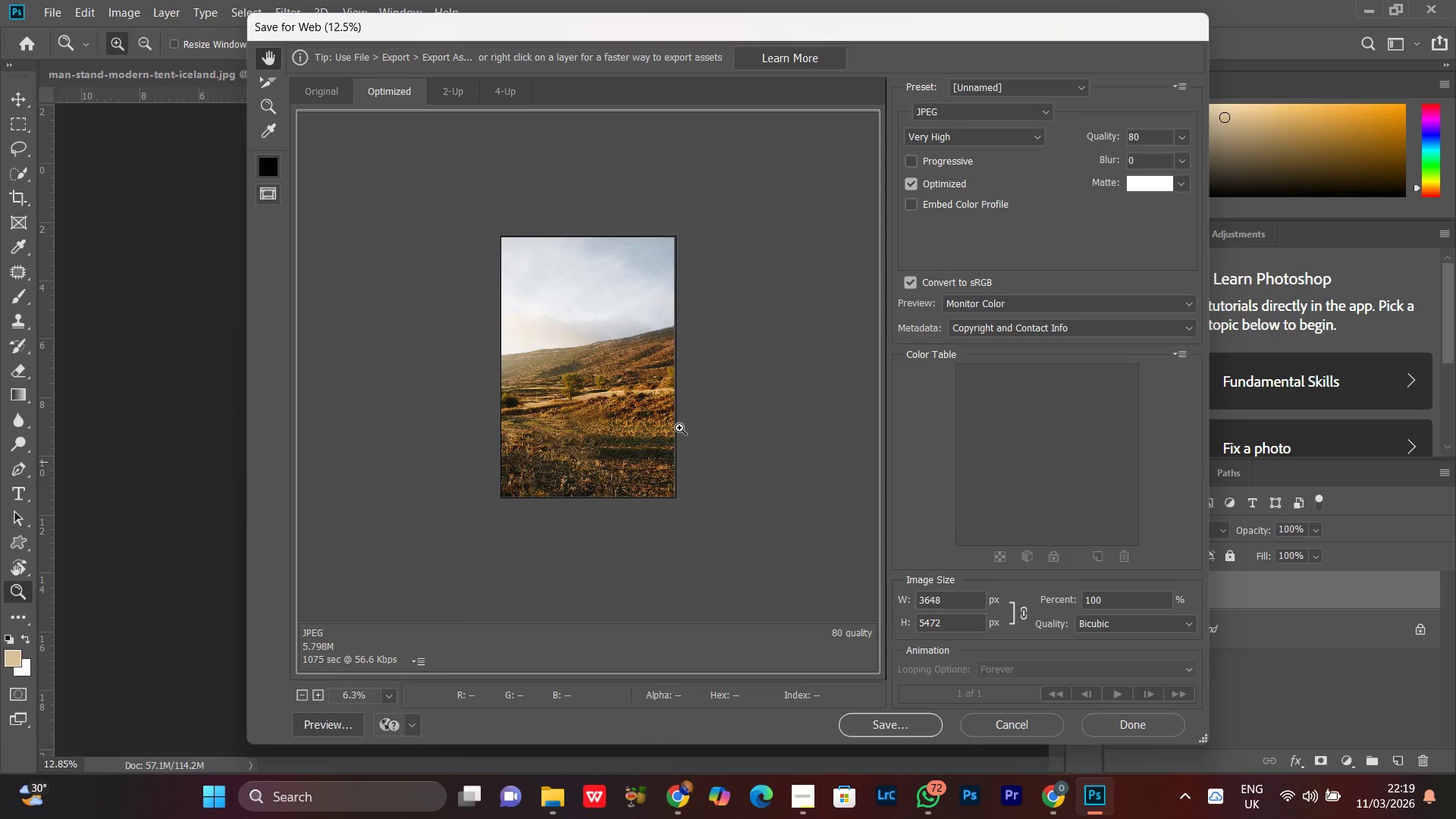 
key(Control+Equal)
 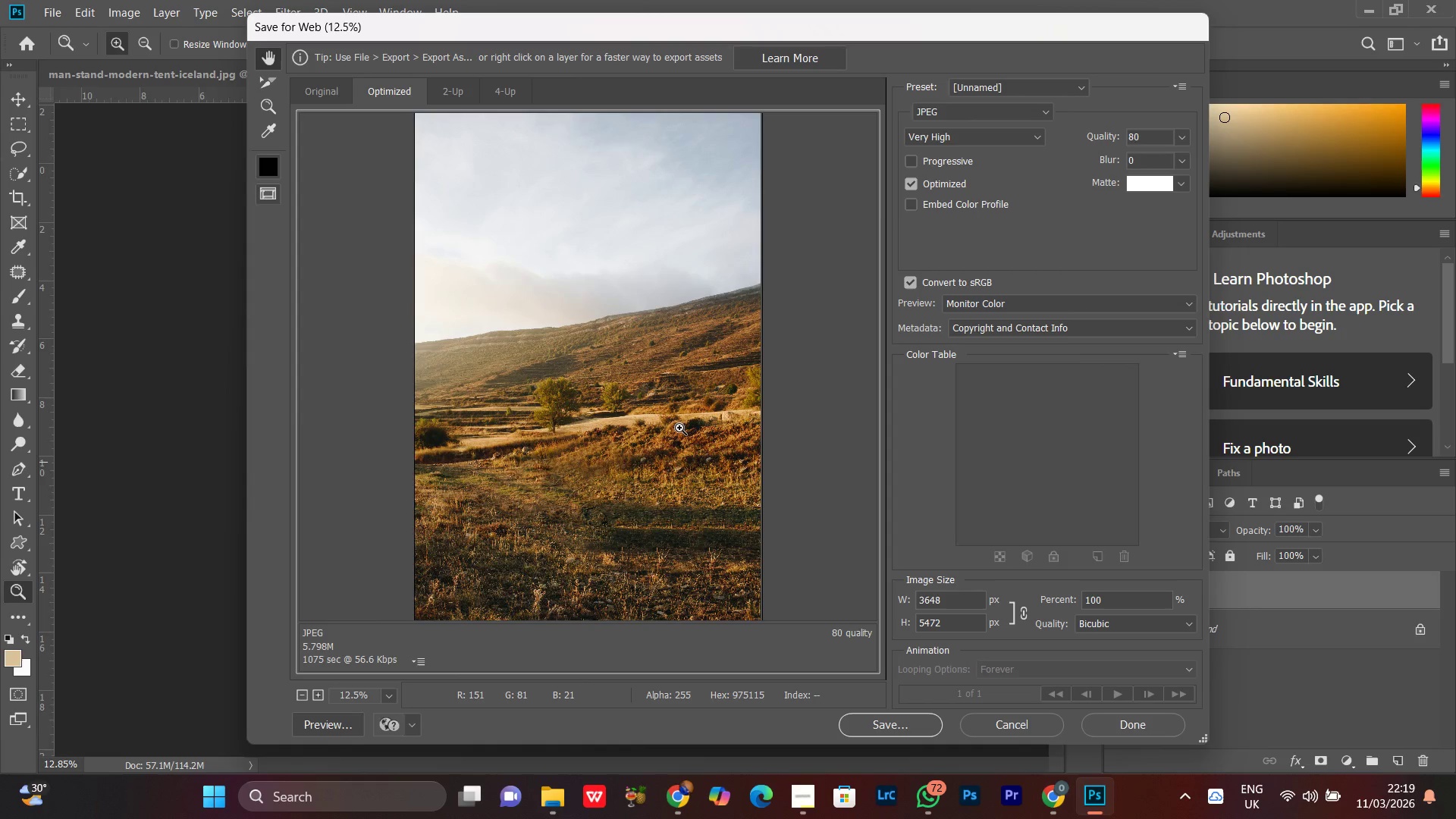 
key(Control+Equal)
 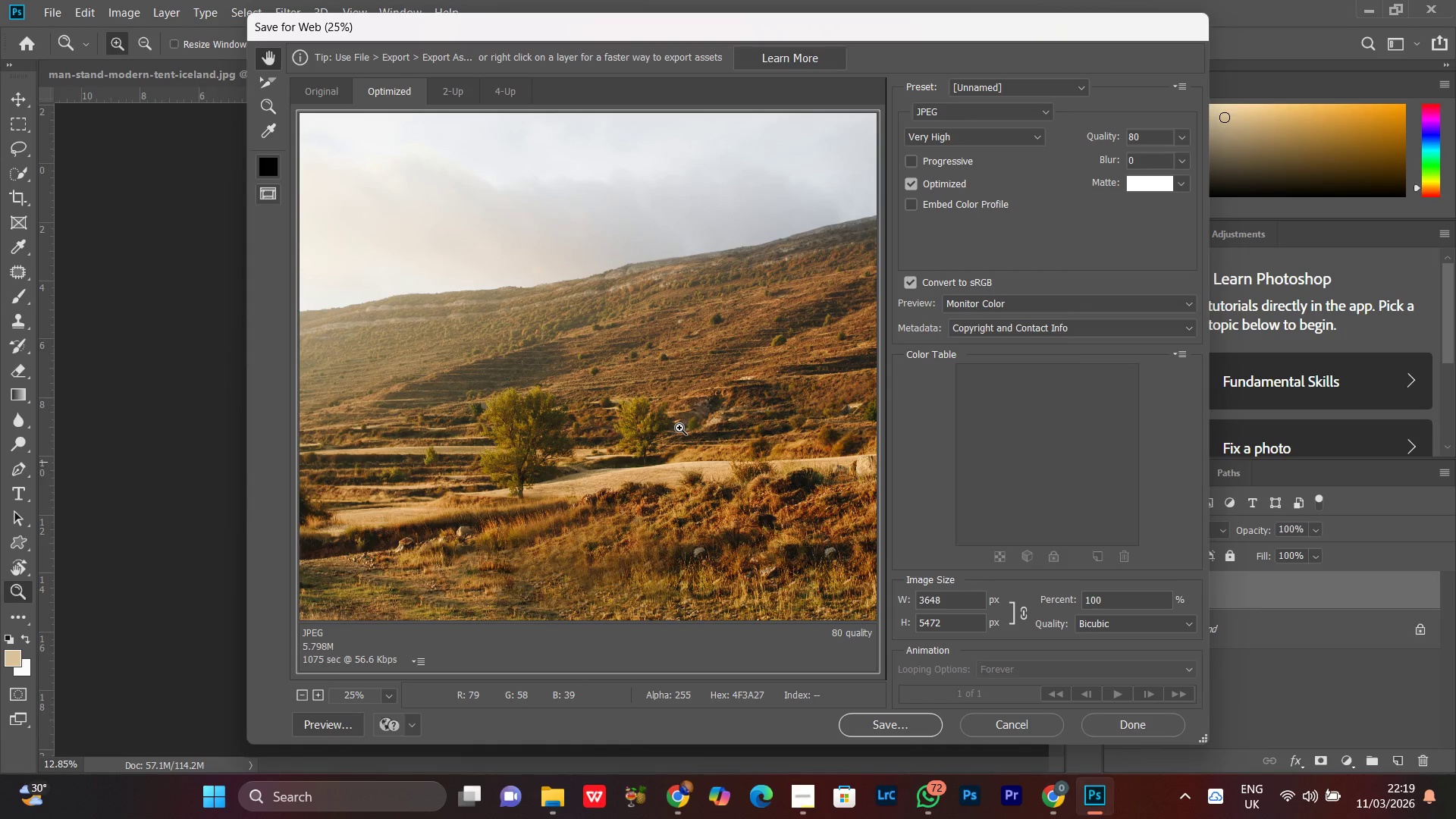 
key(Control+Minus)
 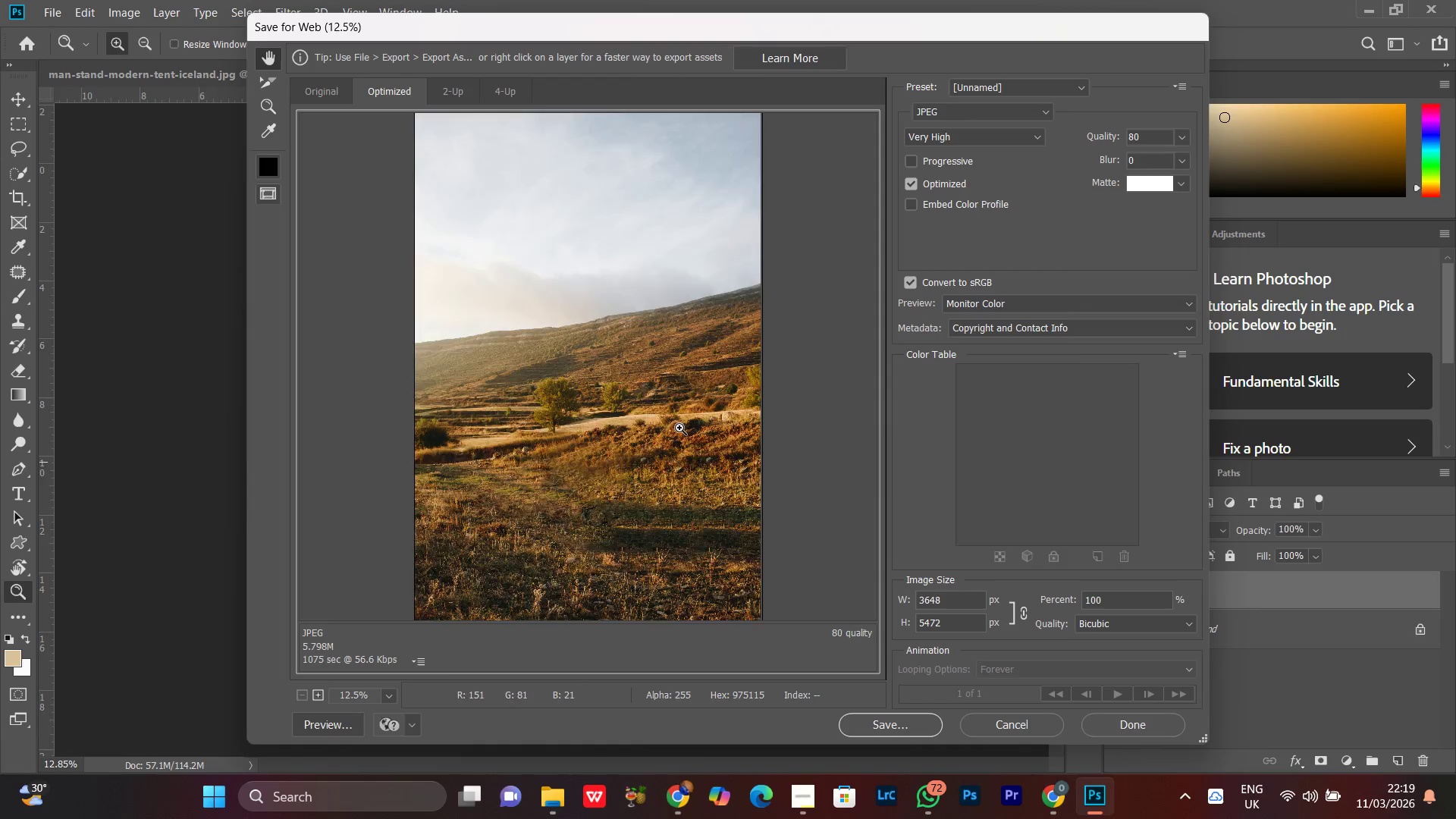 
key(Control+Minus)
 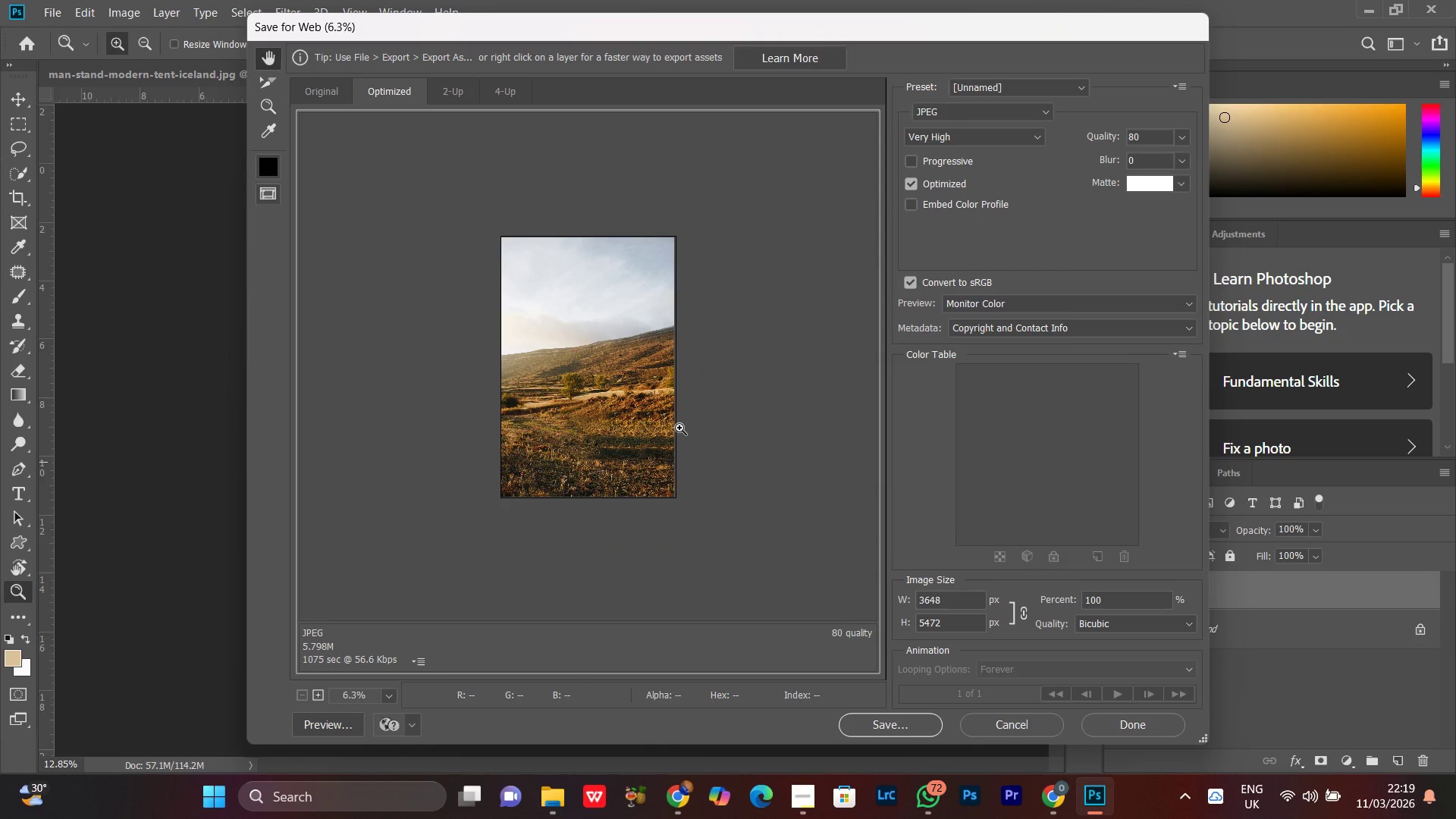 
key(Control+Minus)
 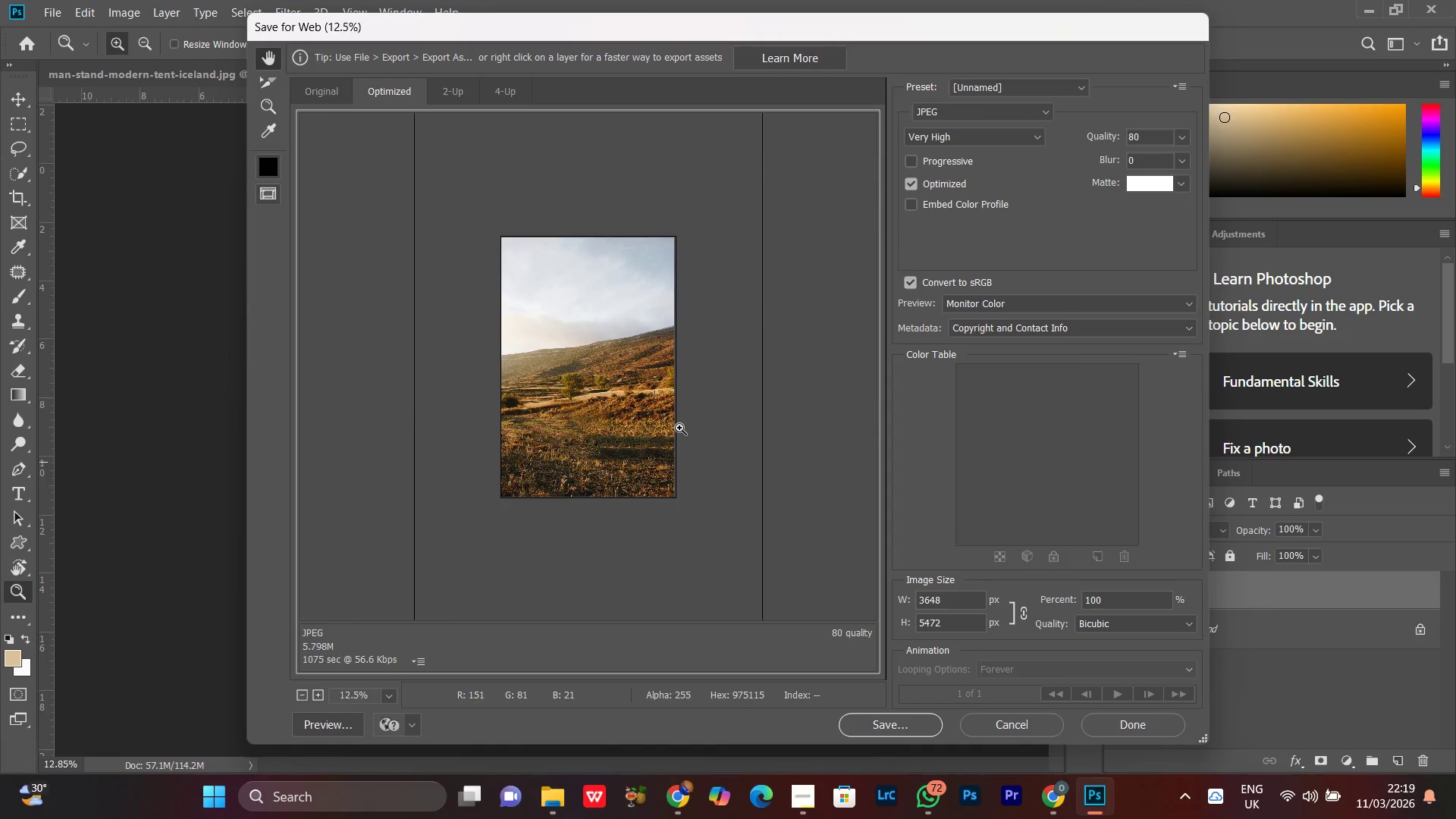 
key(Control+Equal)
 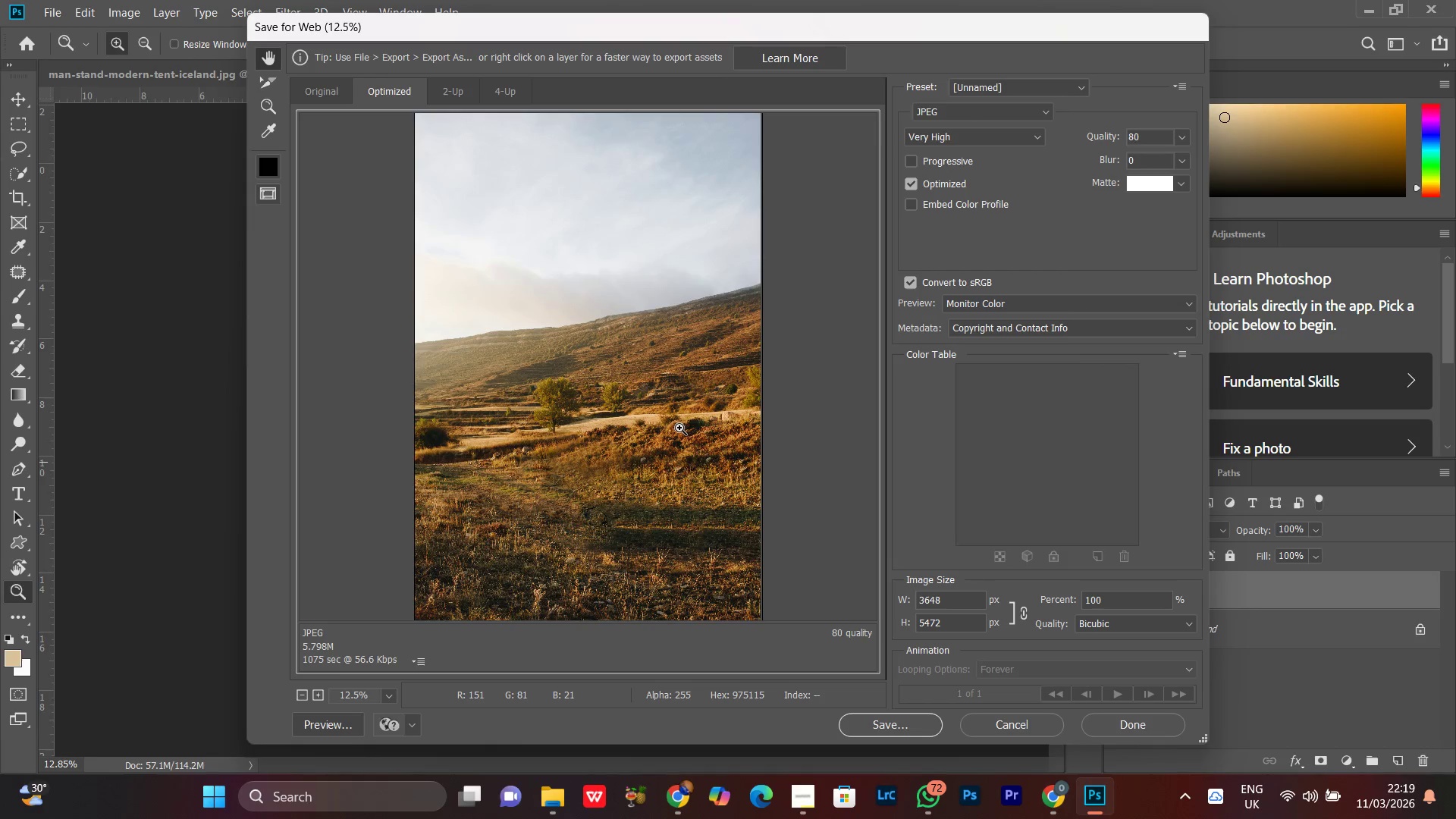 
key(Control+Minus)
 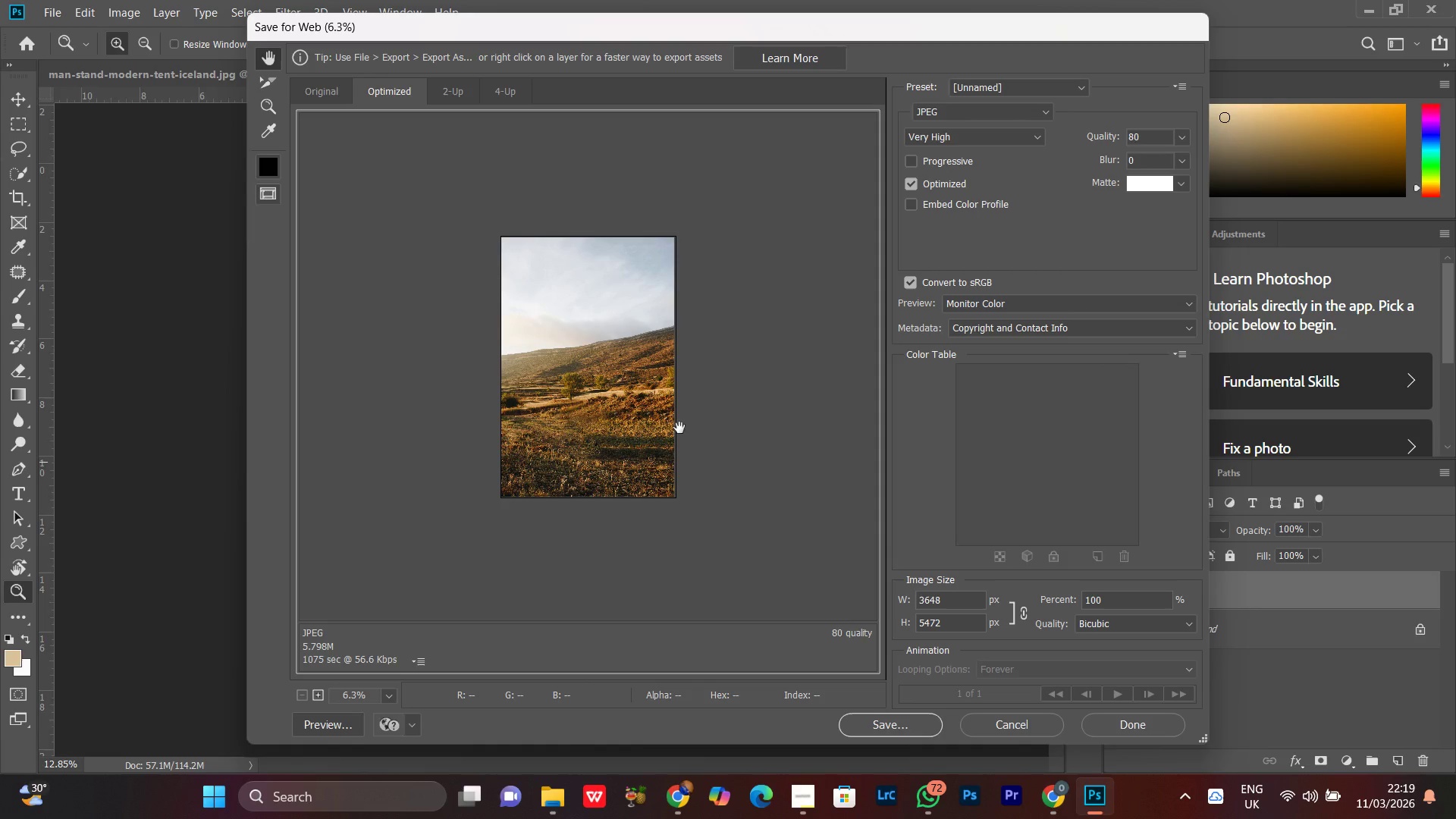 
key(Enter)
 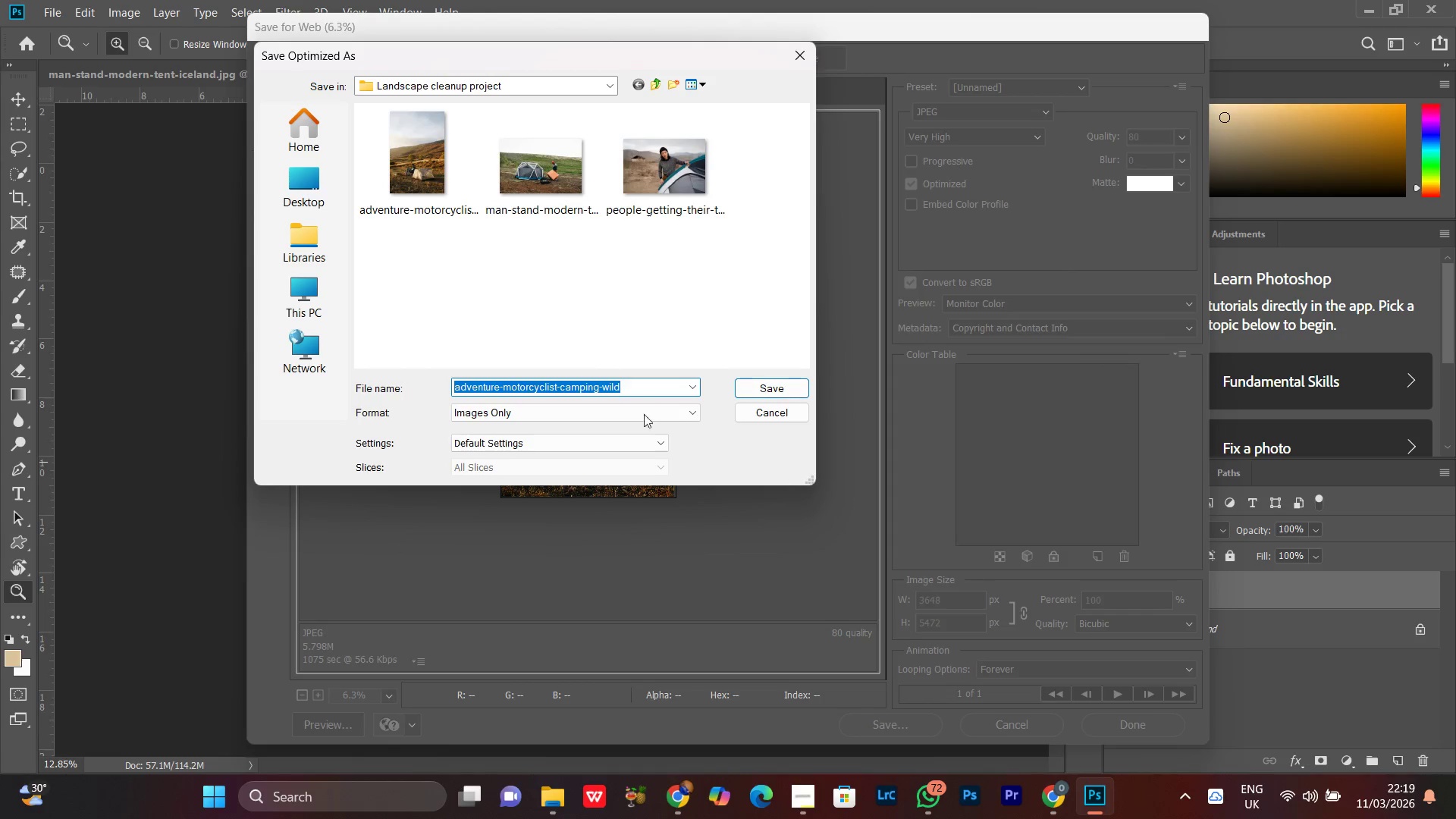 
right_click([528, 289])
 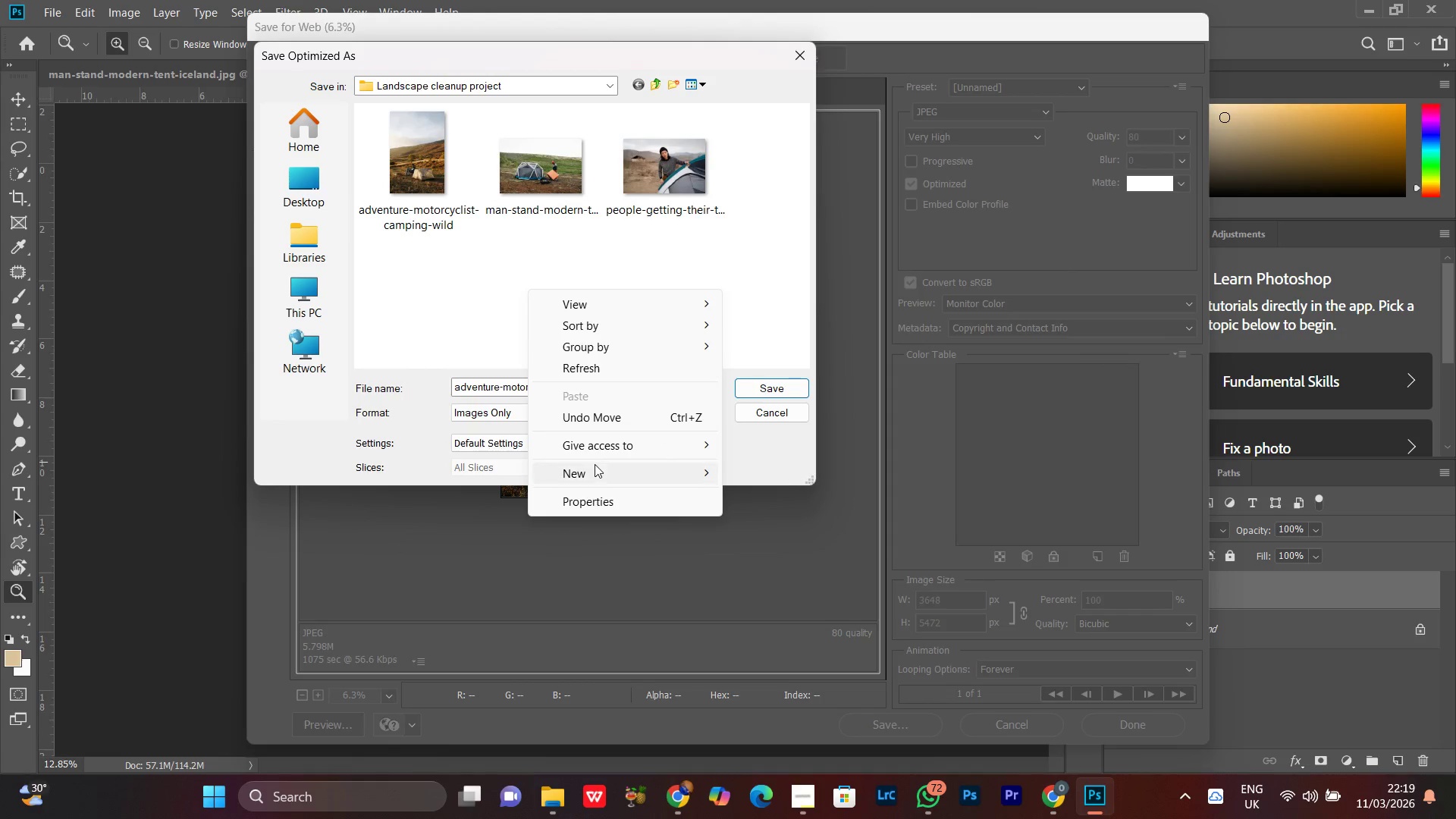 
left_click([582, 475])
 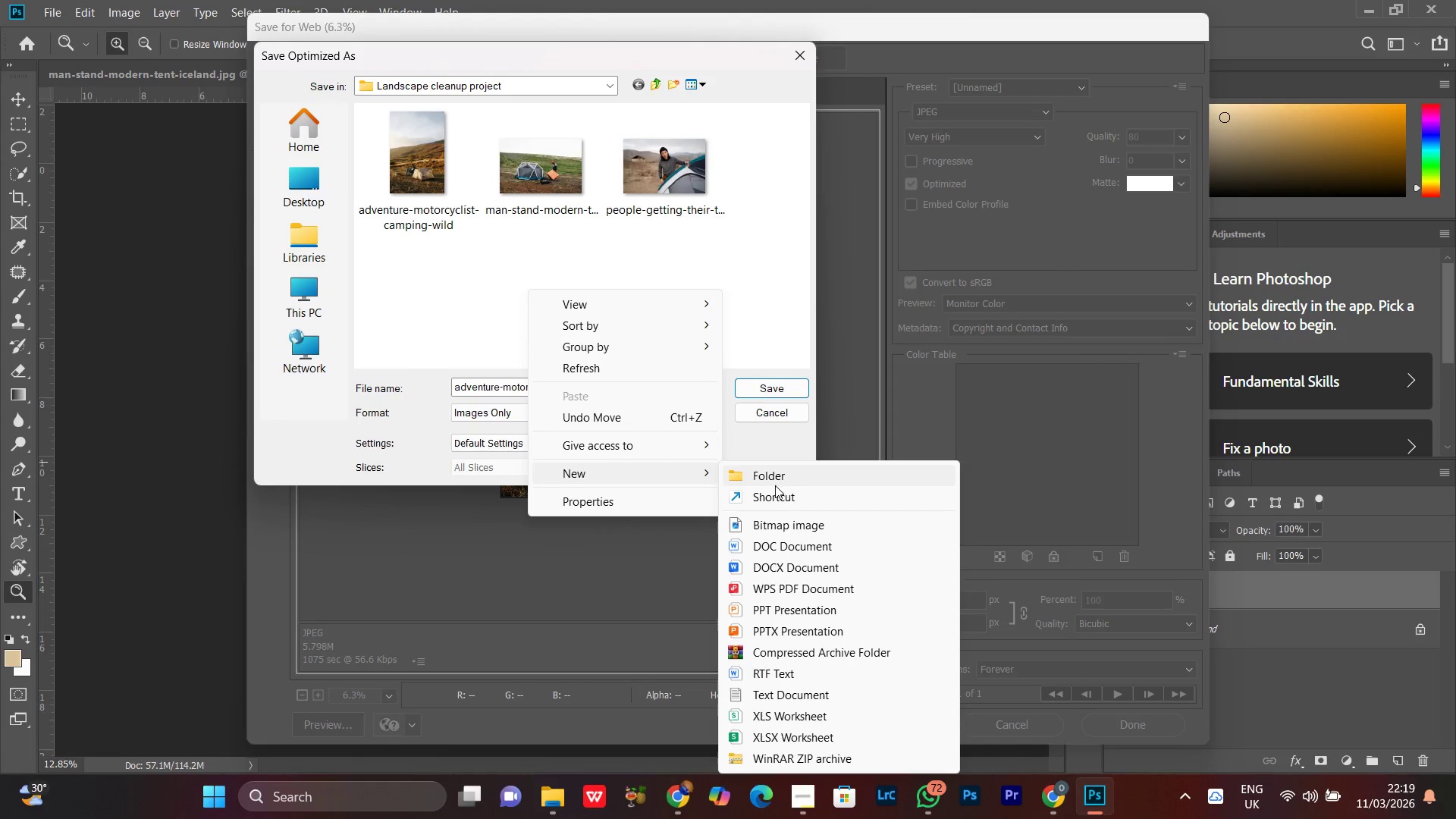 
left_click([774, 479])
 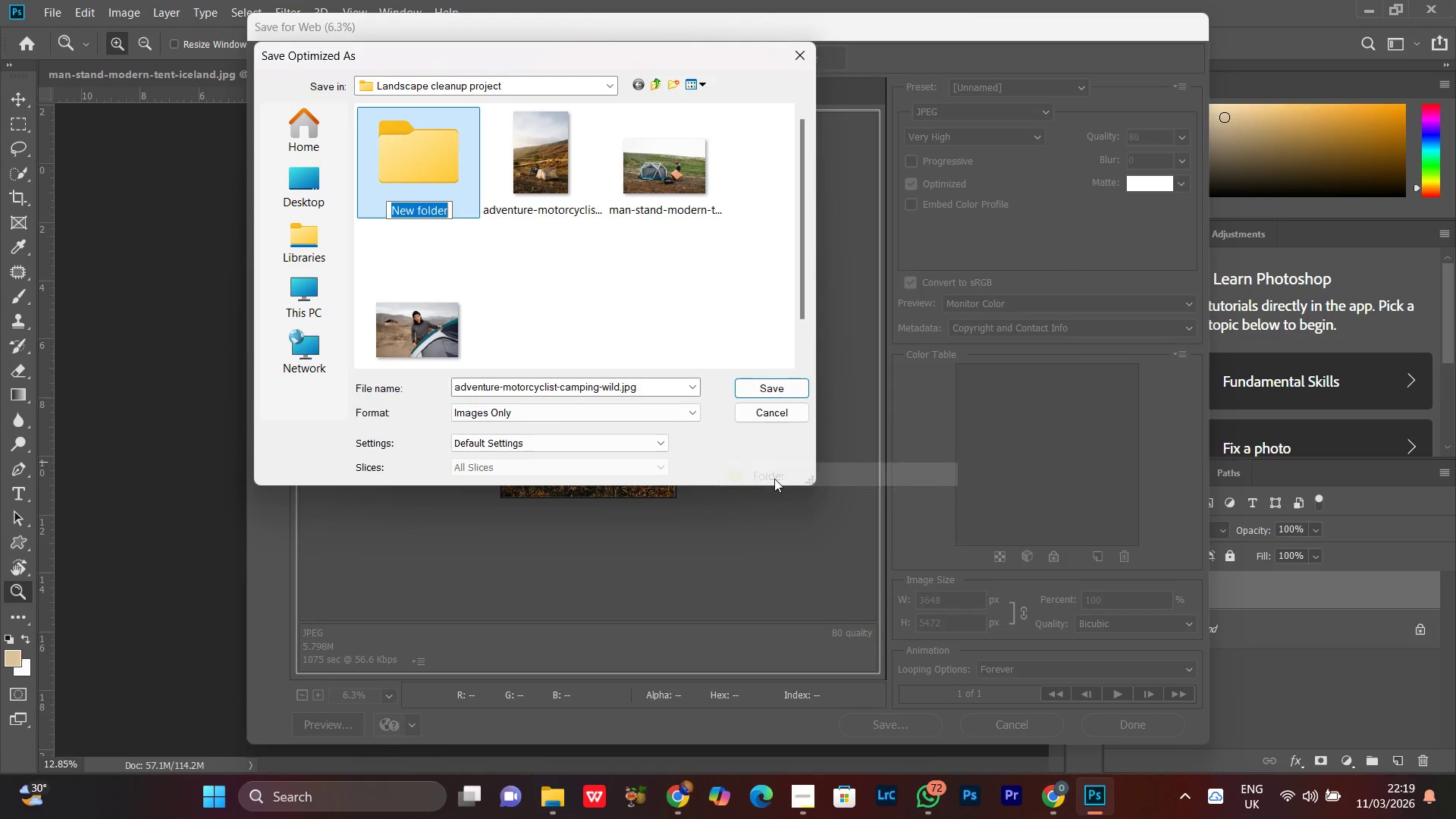 
type(Final )
key(Backspace)
type(_Export)
 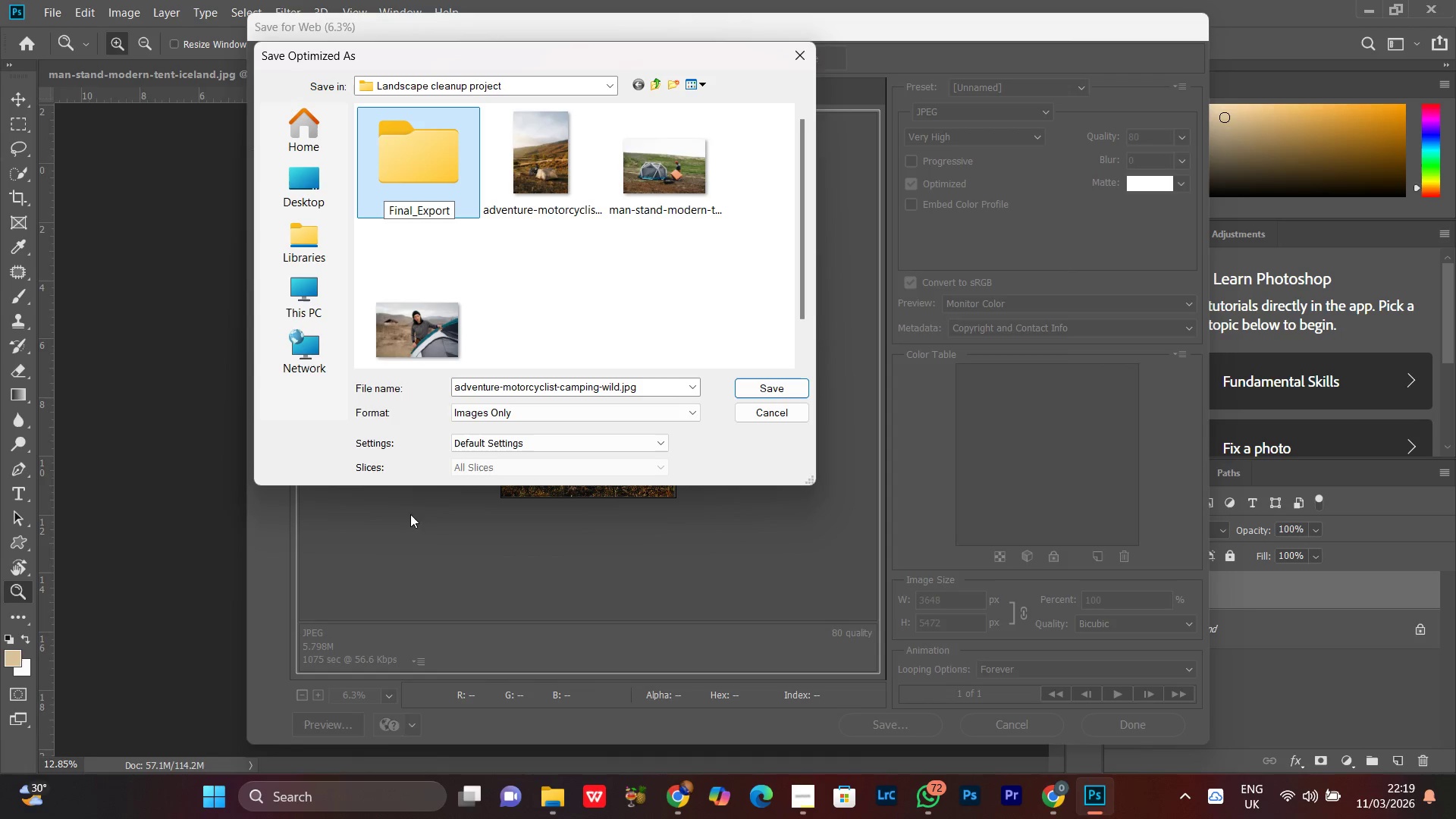 
double_click([428, 196])
 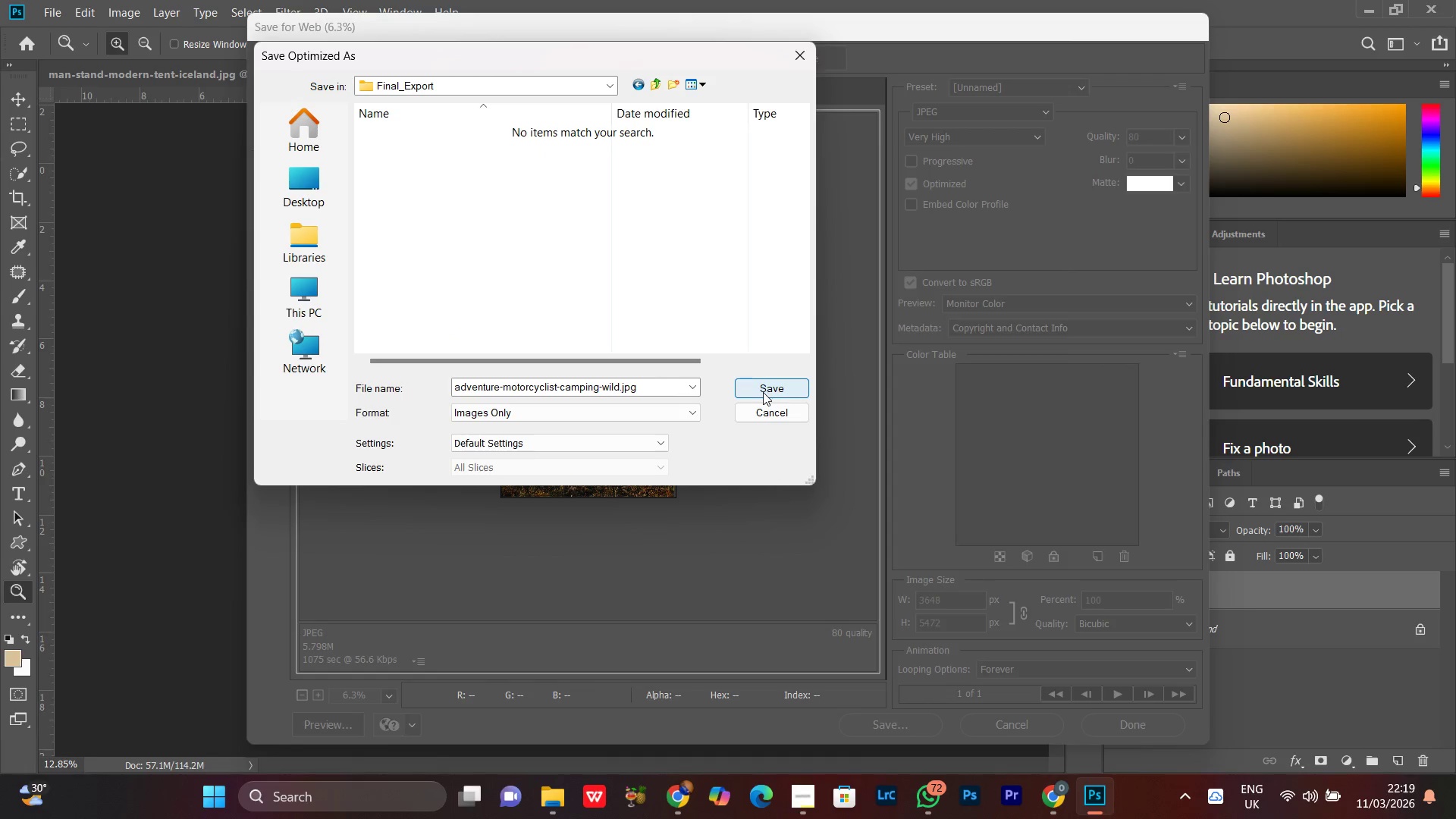 
left_click([763, 392])
 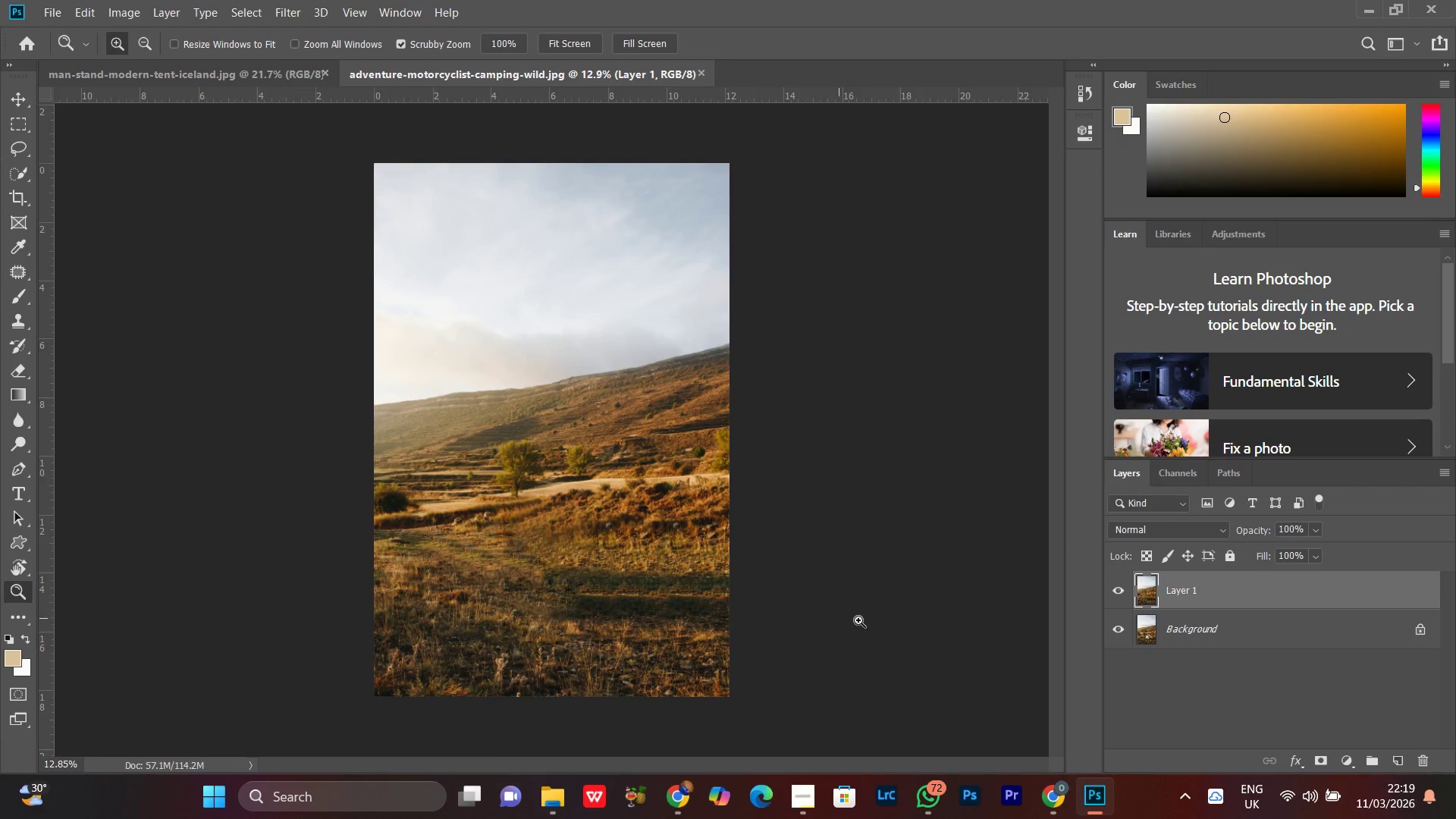 
left_click([811, 805])